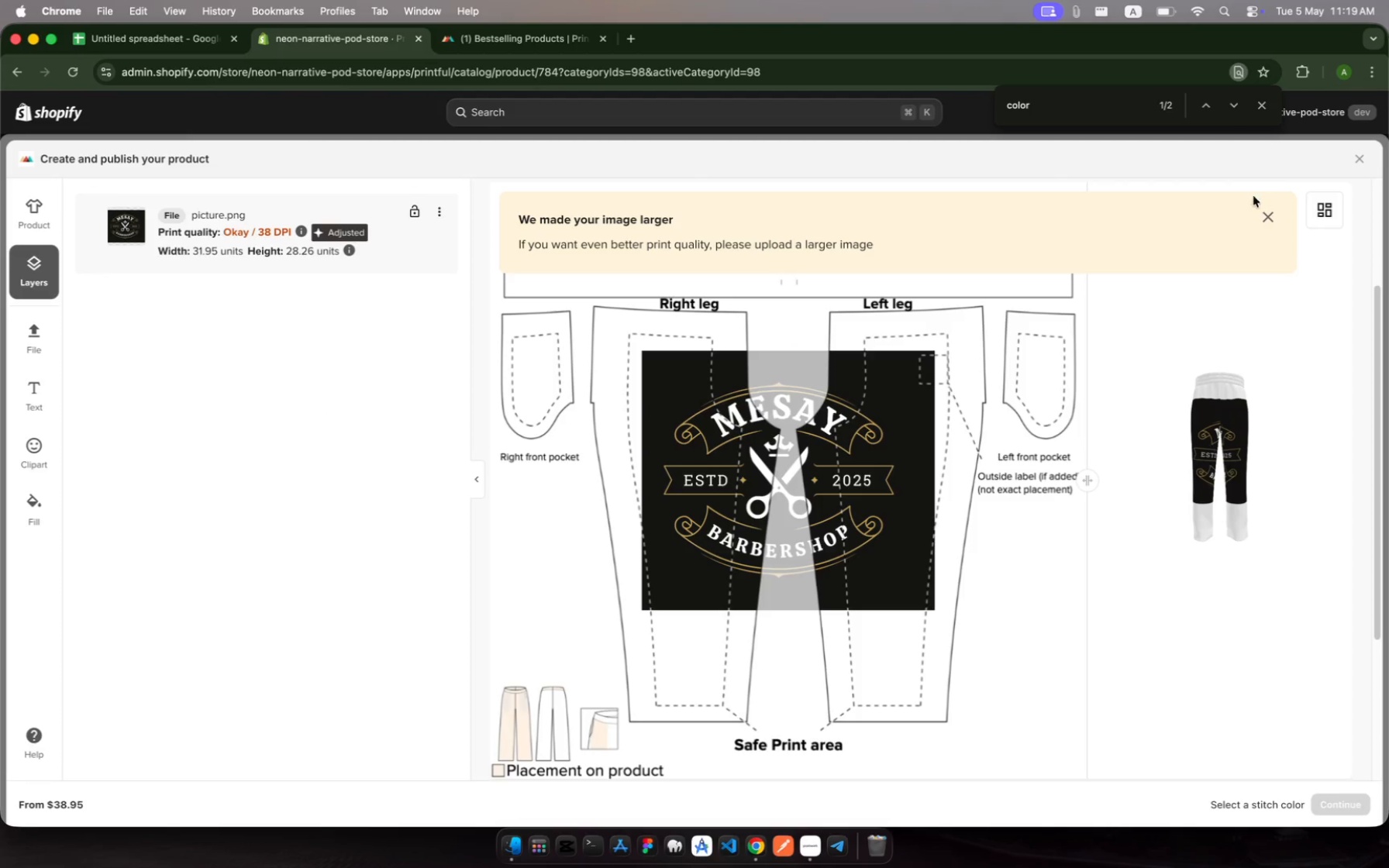 
left_click([1270, 211])
 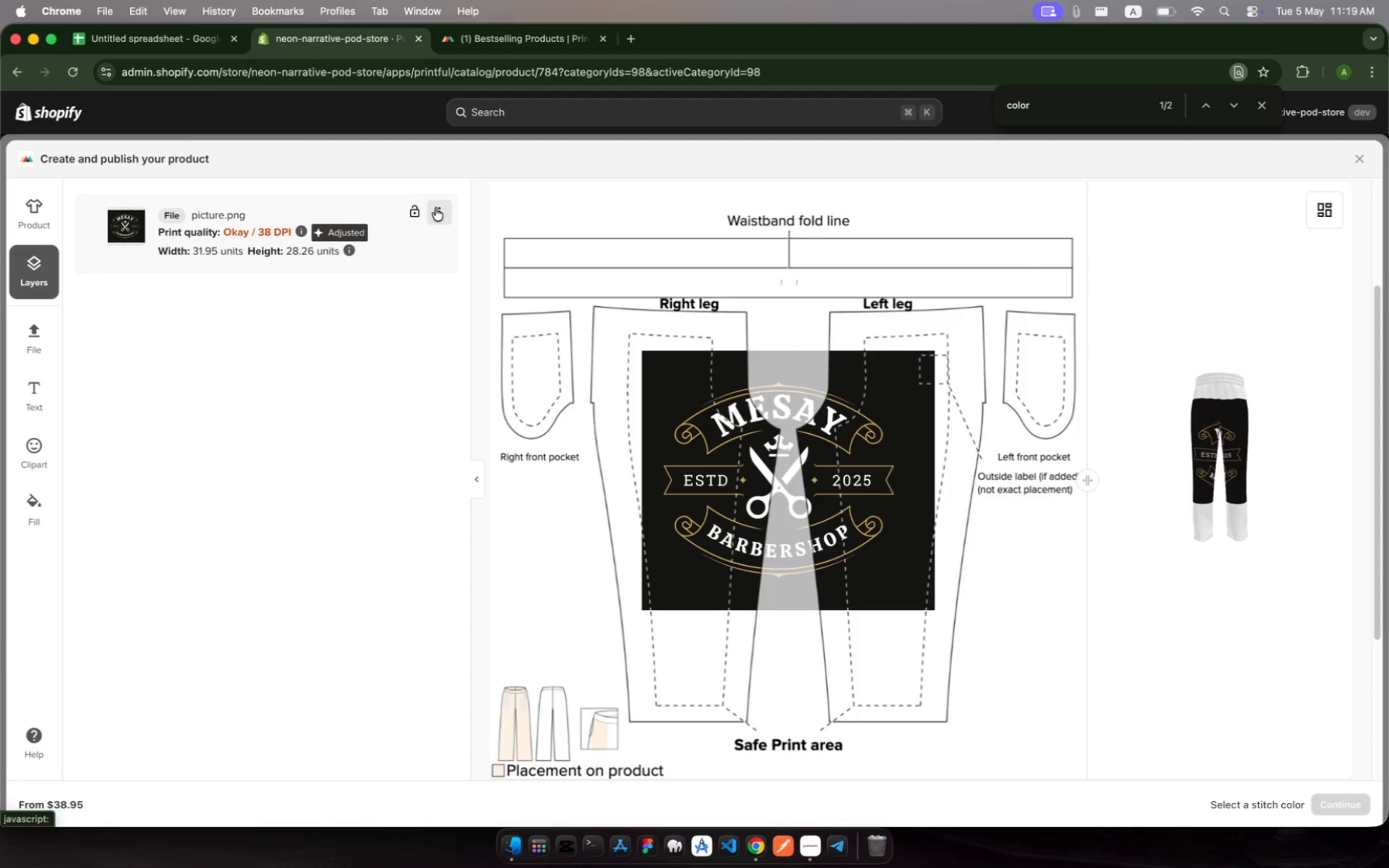 
left_click([407, 208])
 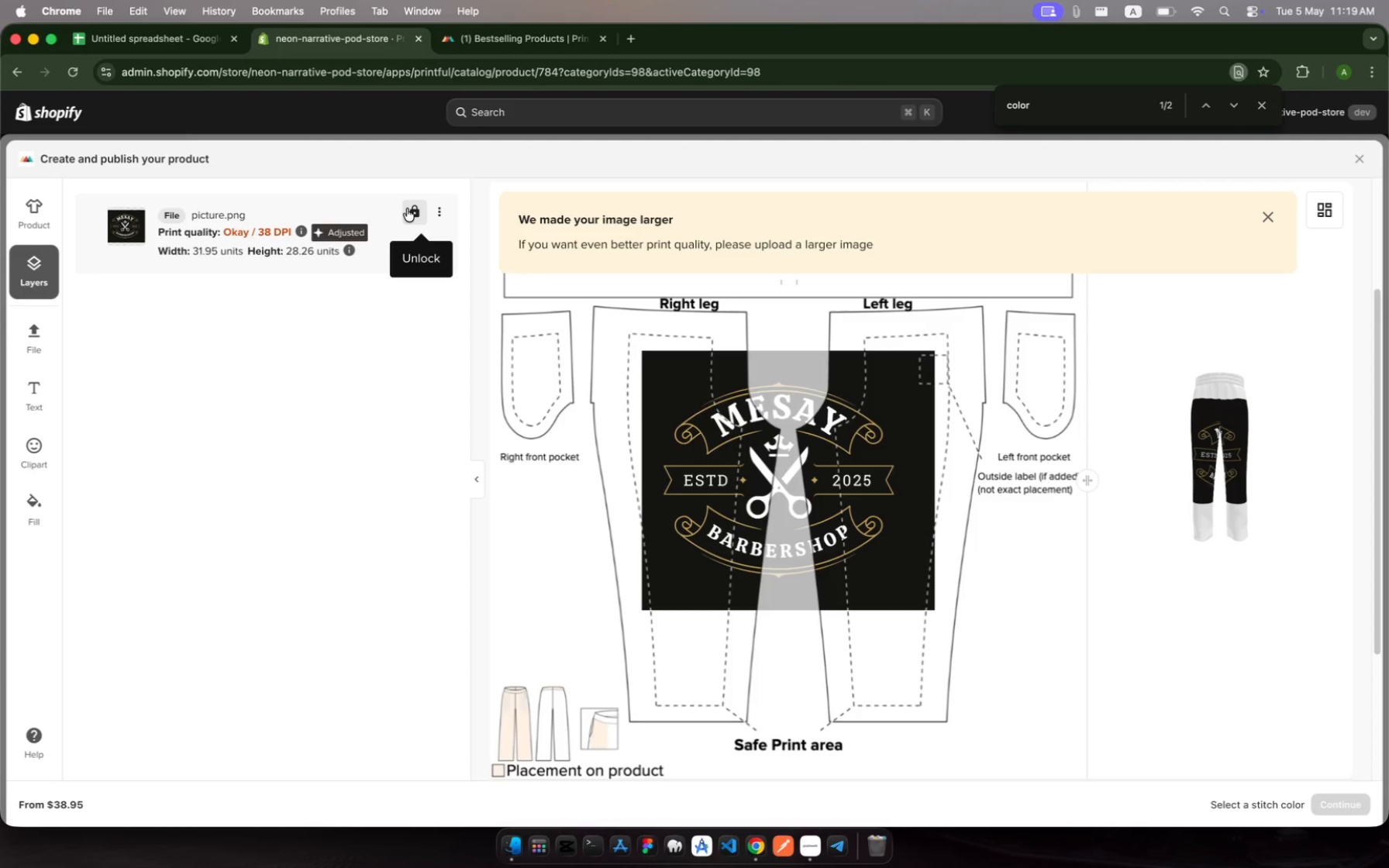 
left_click([407, 208])
 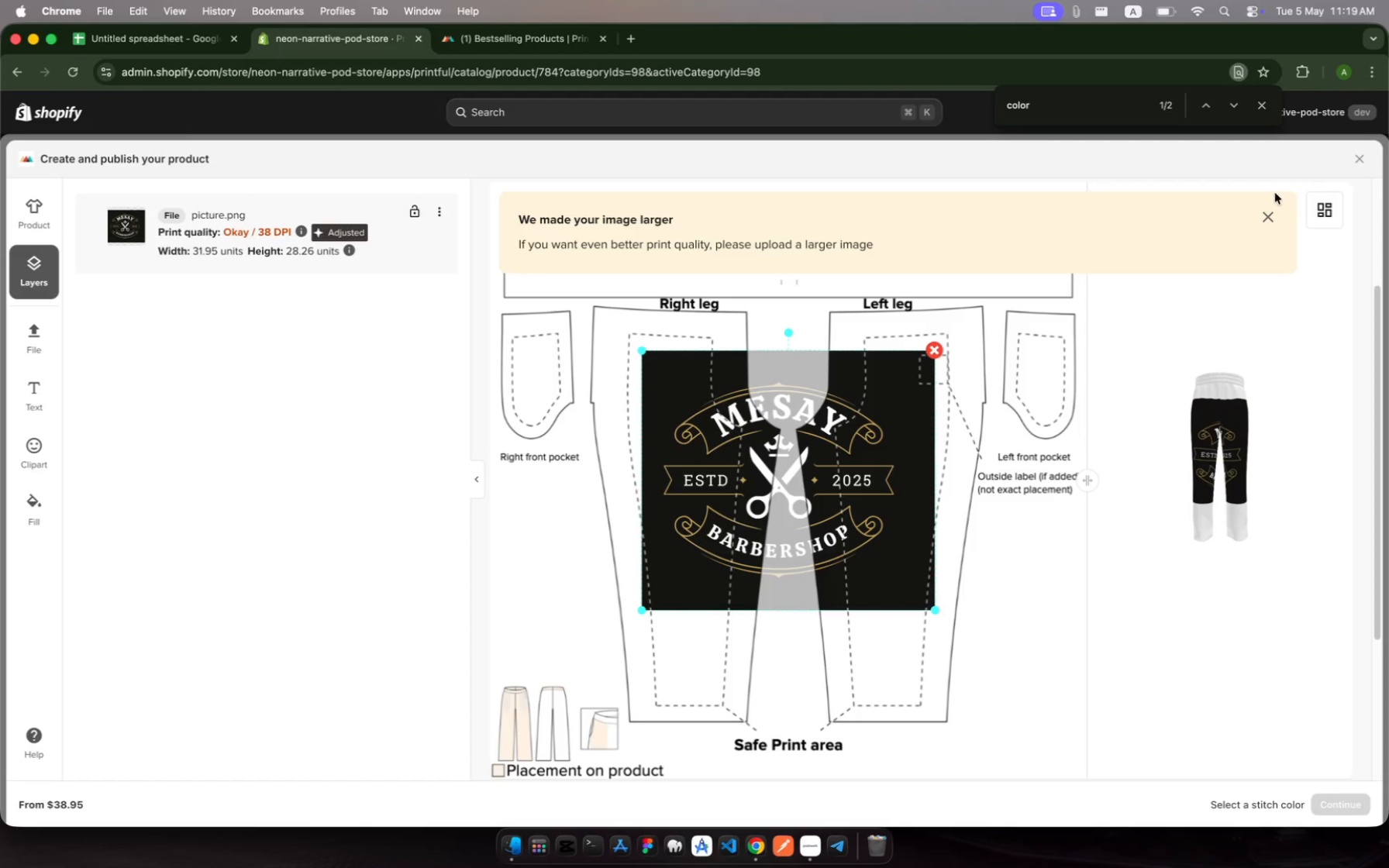 
left_click([1274, 214])
 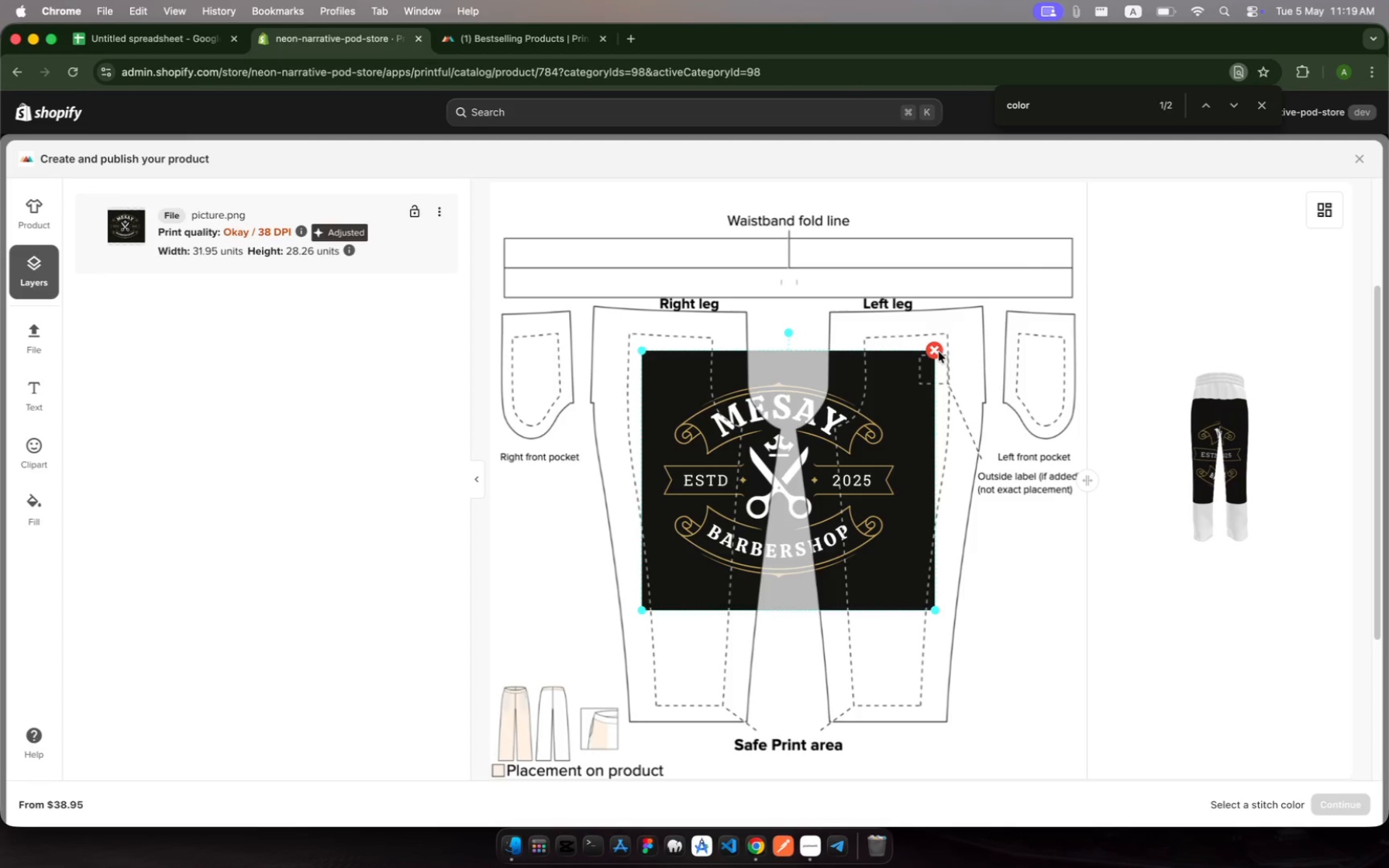 
left_click([944, 352])
 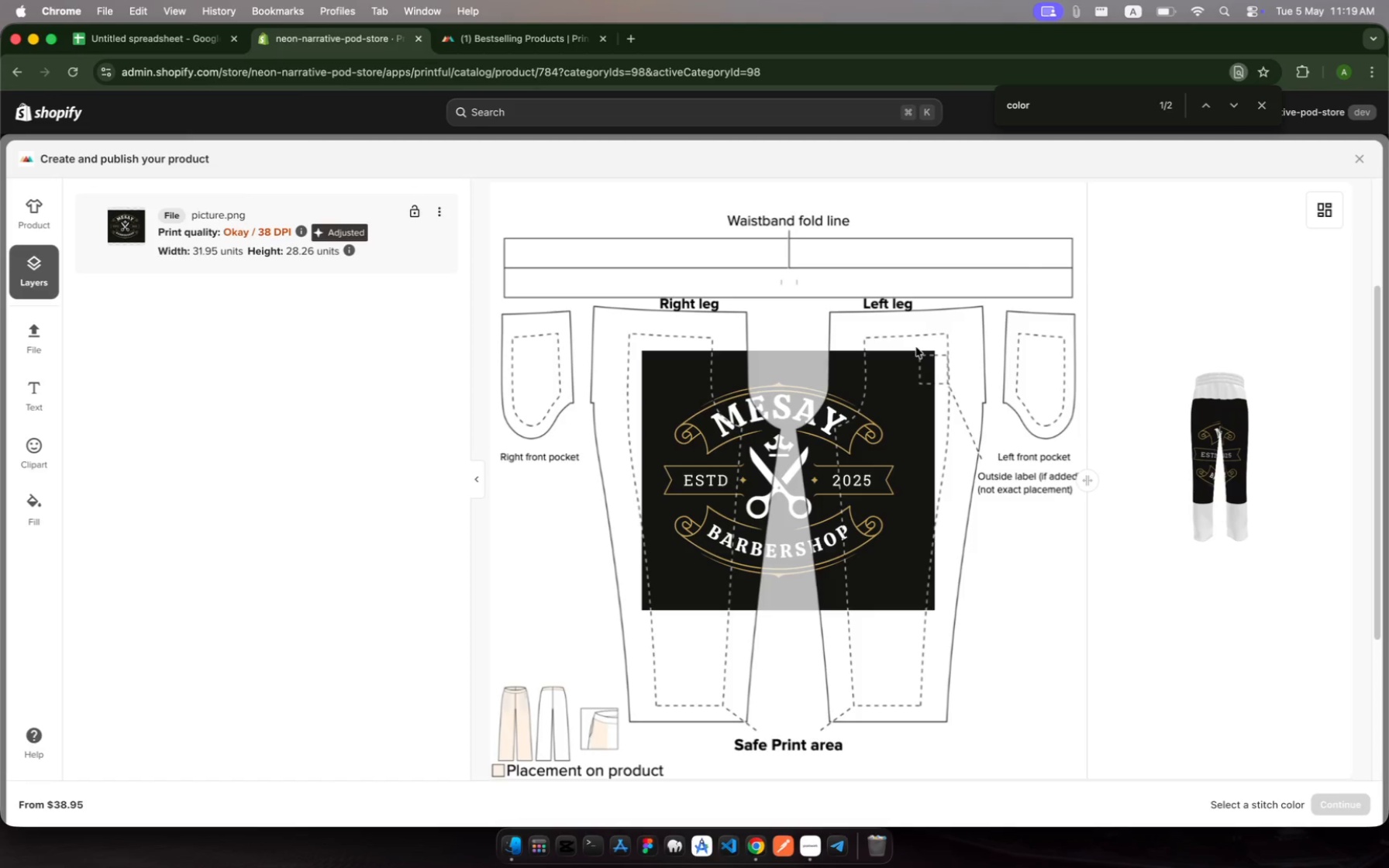 
left_click([916, 347])
 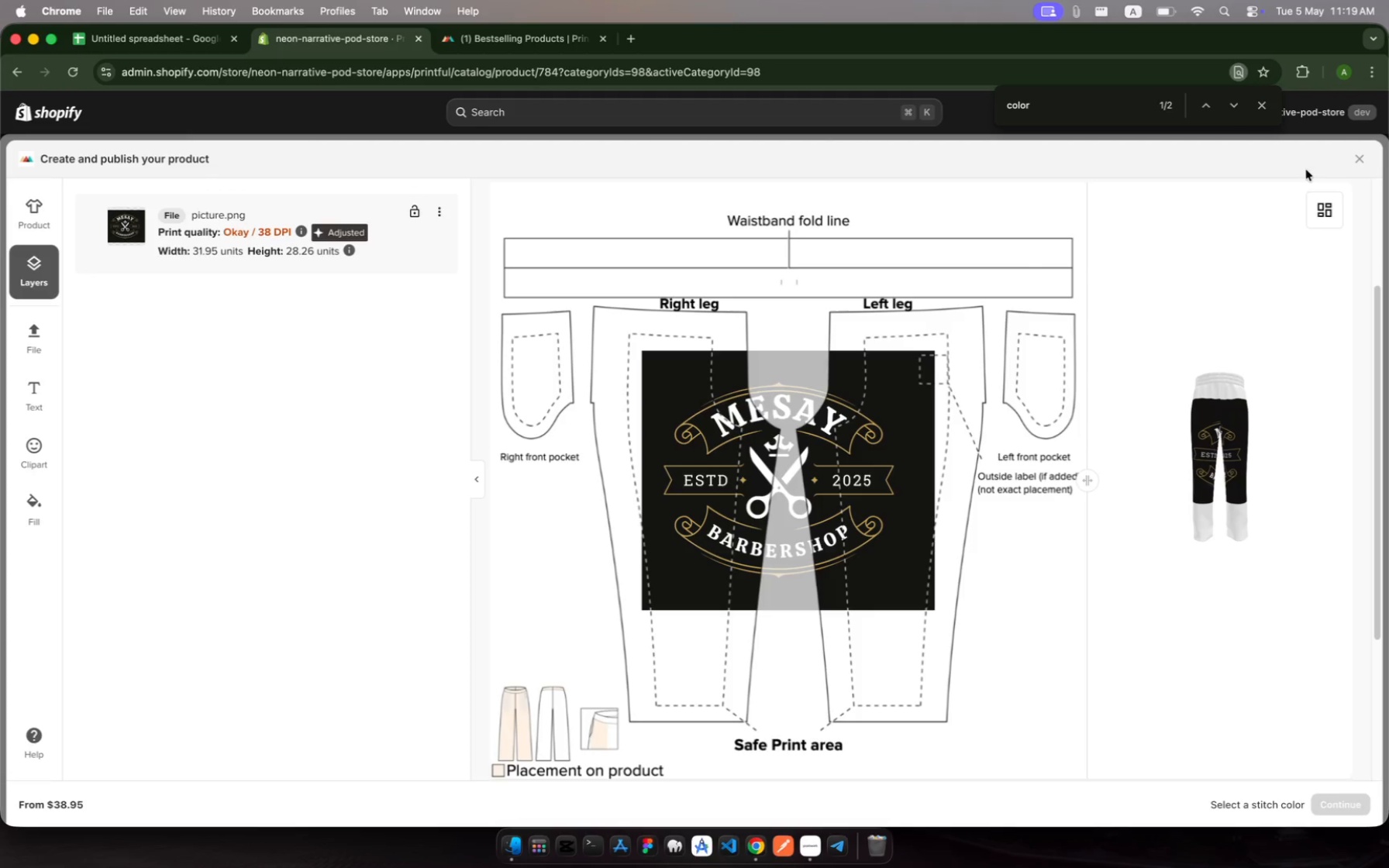 
left_click([1357, 160])
 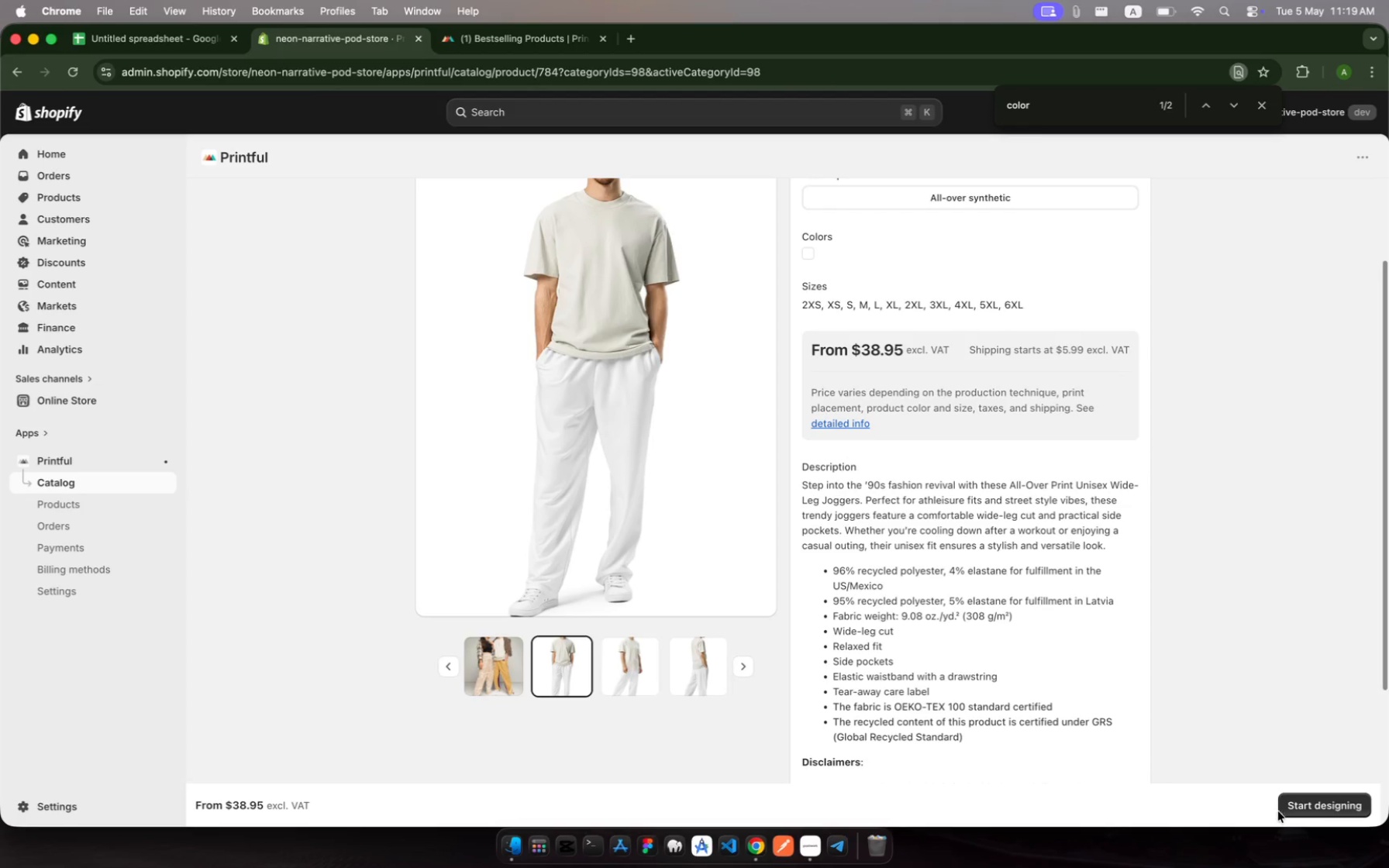 
left_click([1303, 807])
 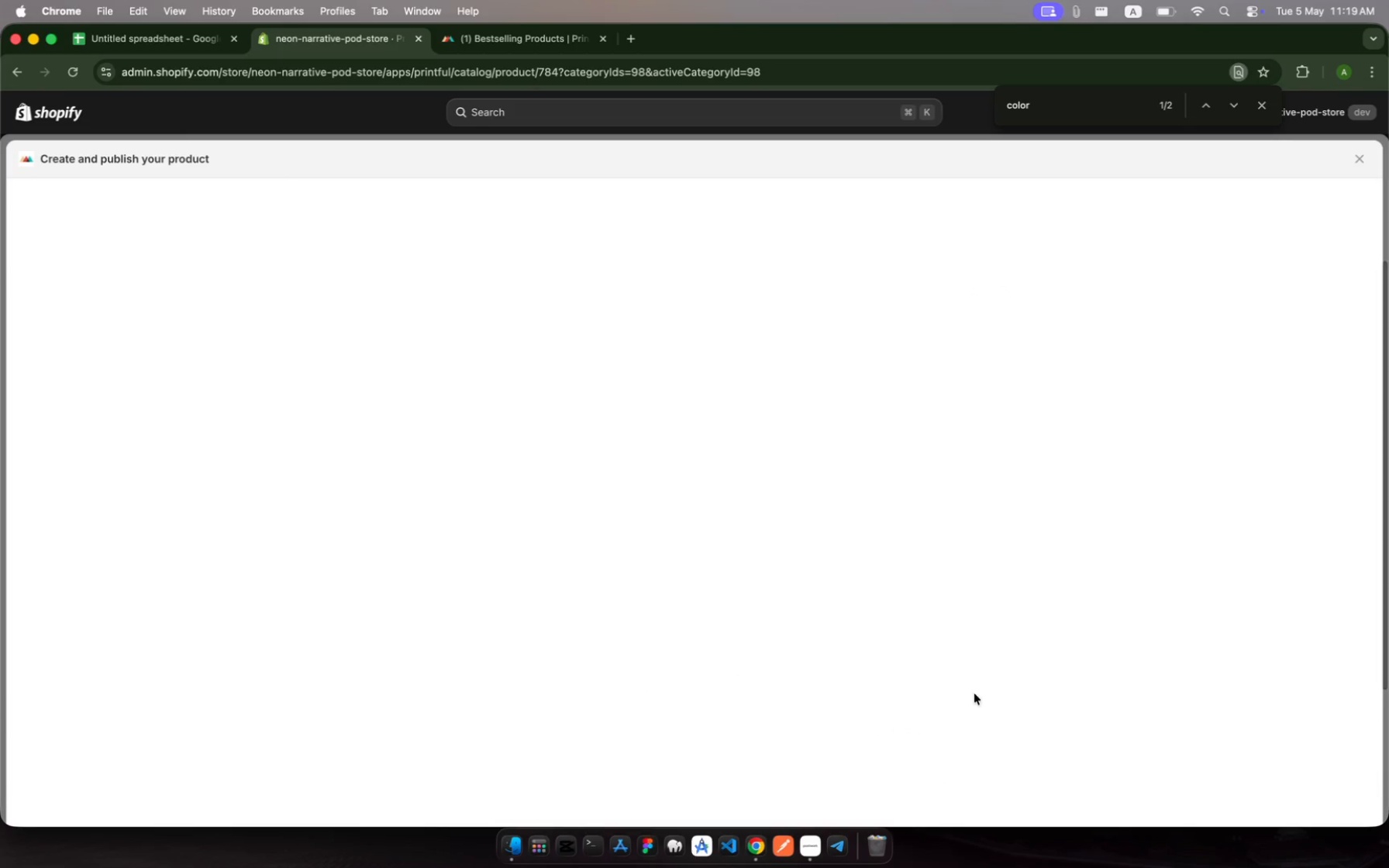 
mouse_move([344, 416])
 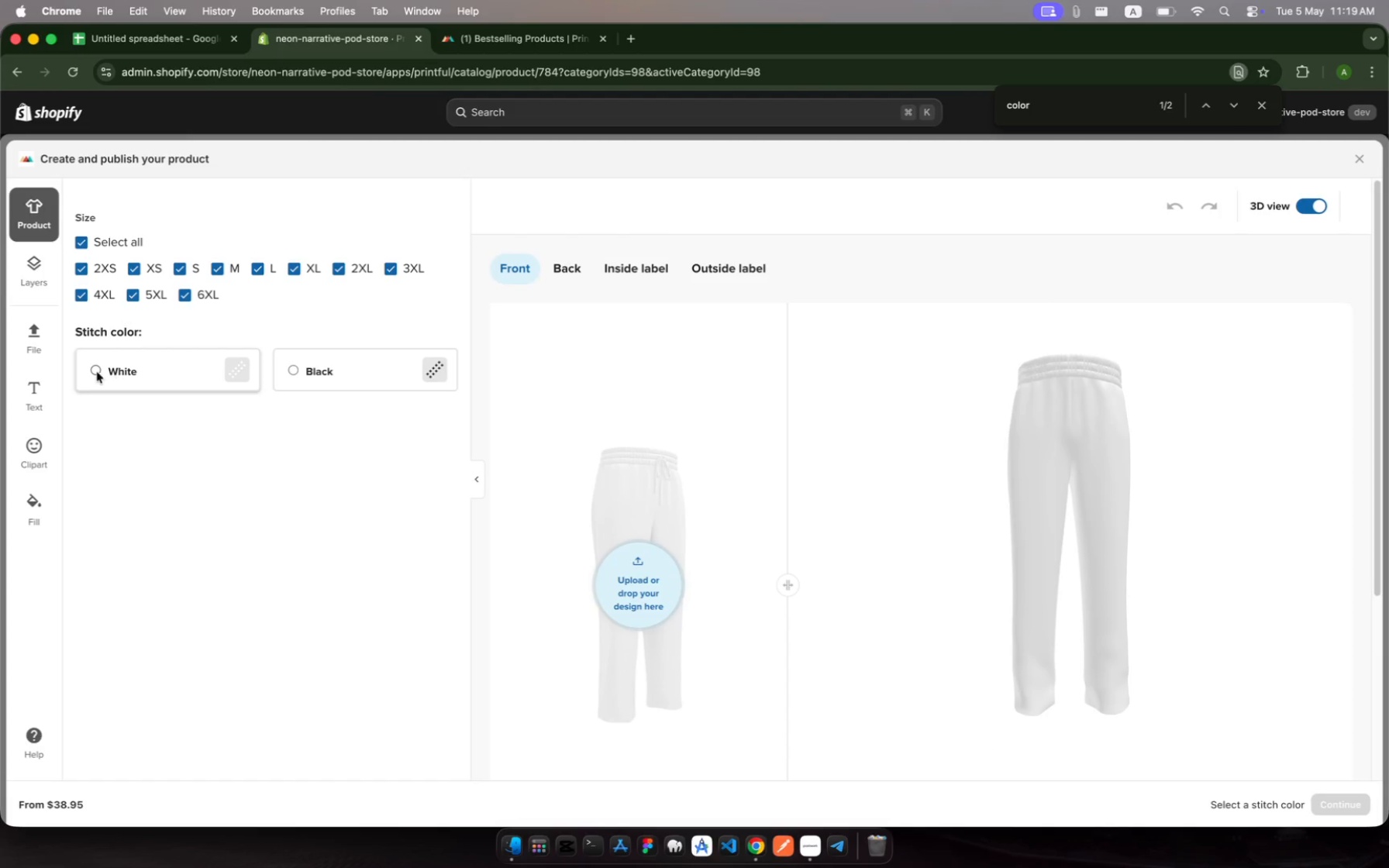 
left_click([90, 371])
 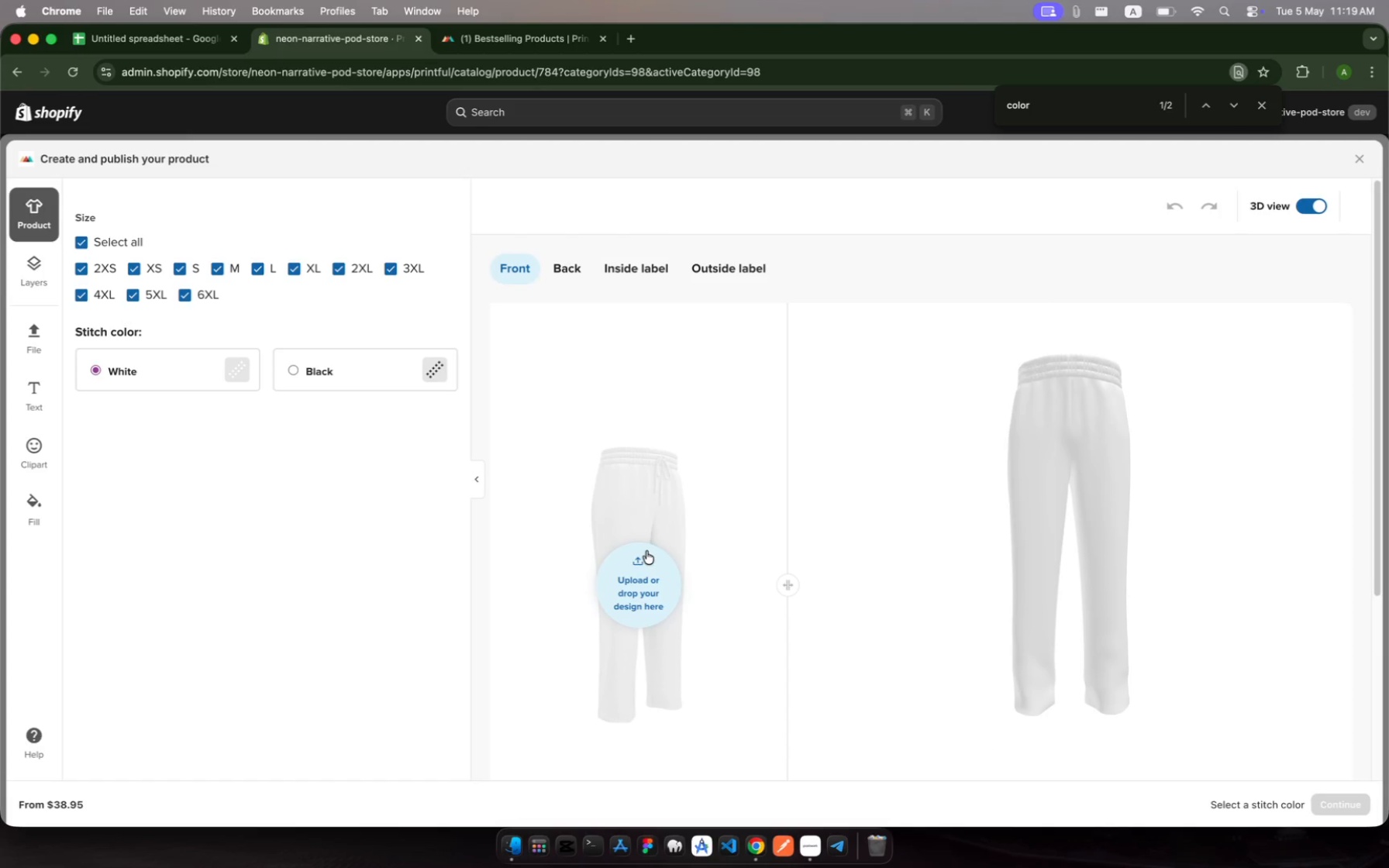 
left_click([640, 559])
 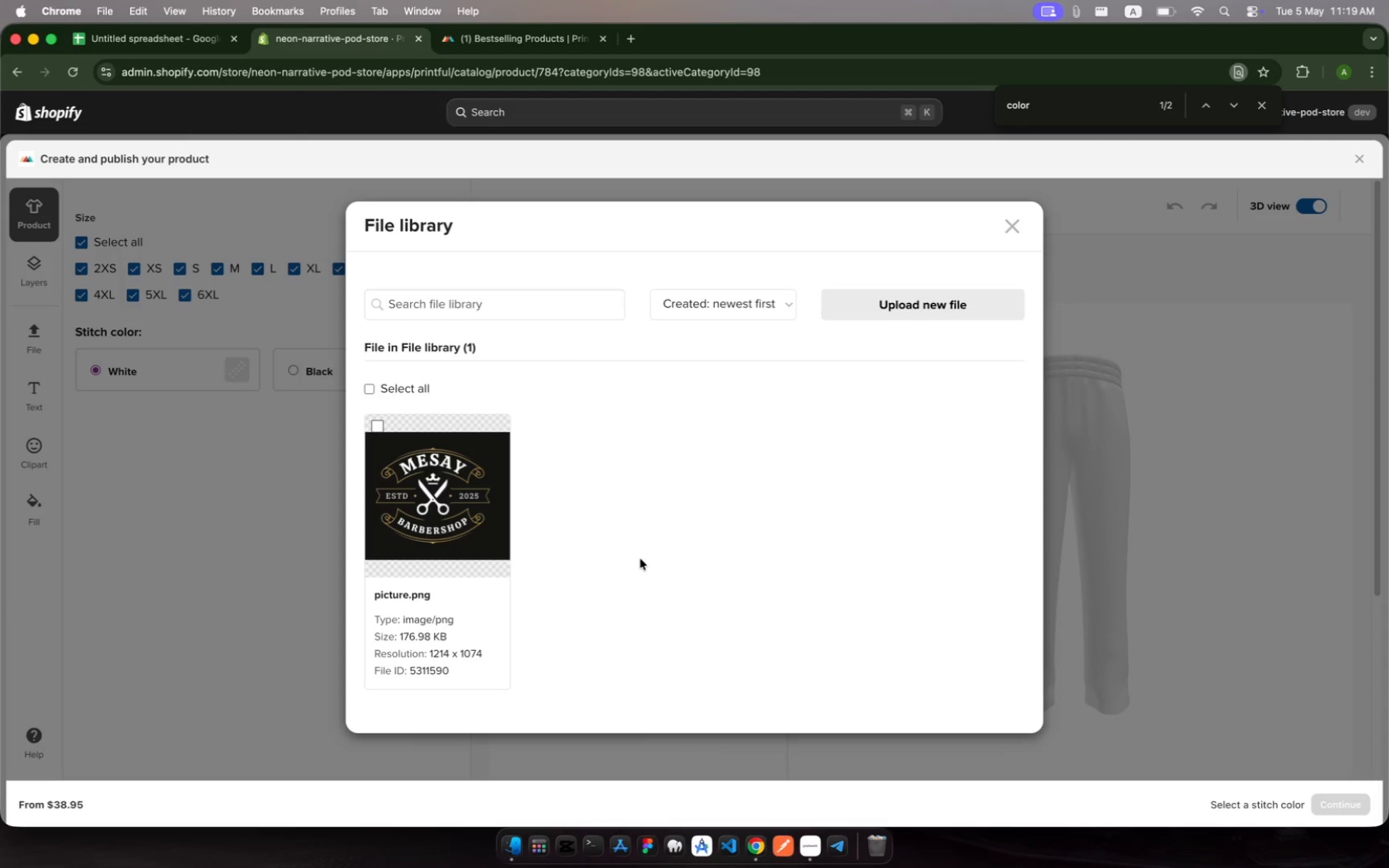 
left_click([453, 503])
 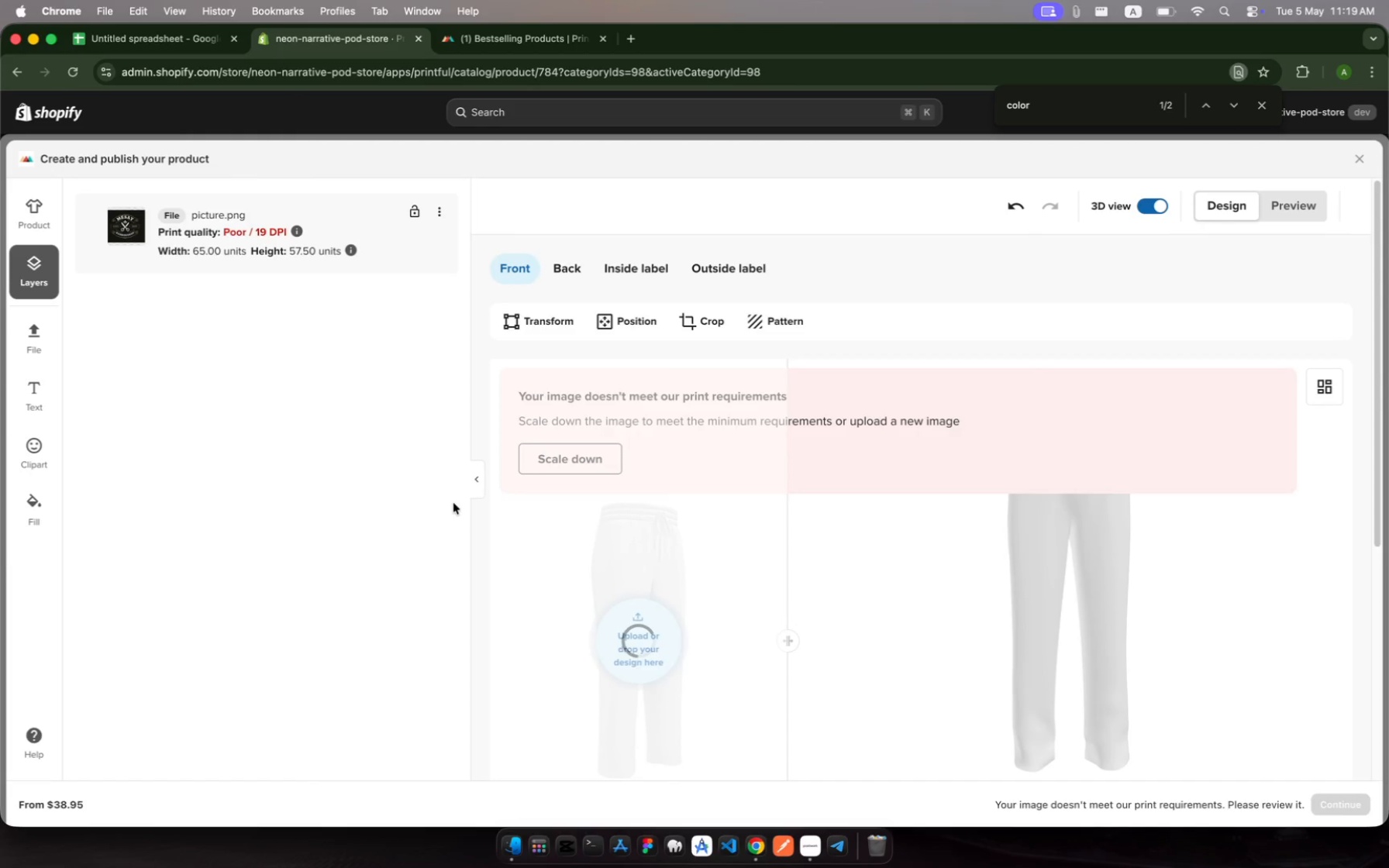 
scroll: coordinate [930, 524], scroll_direction: down, amount: 26.0
 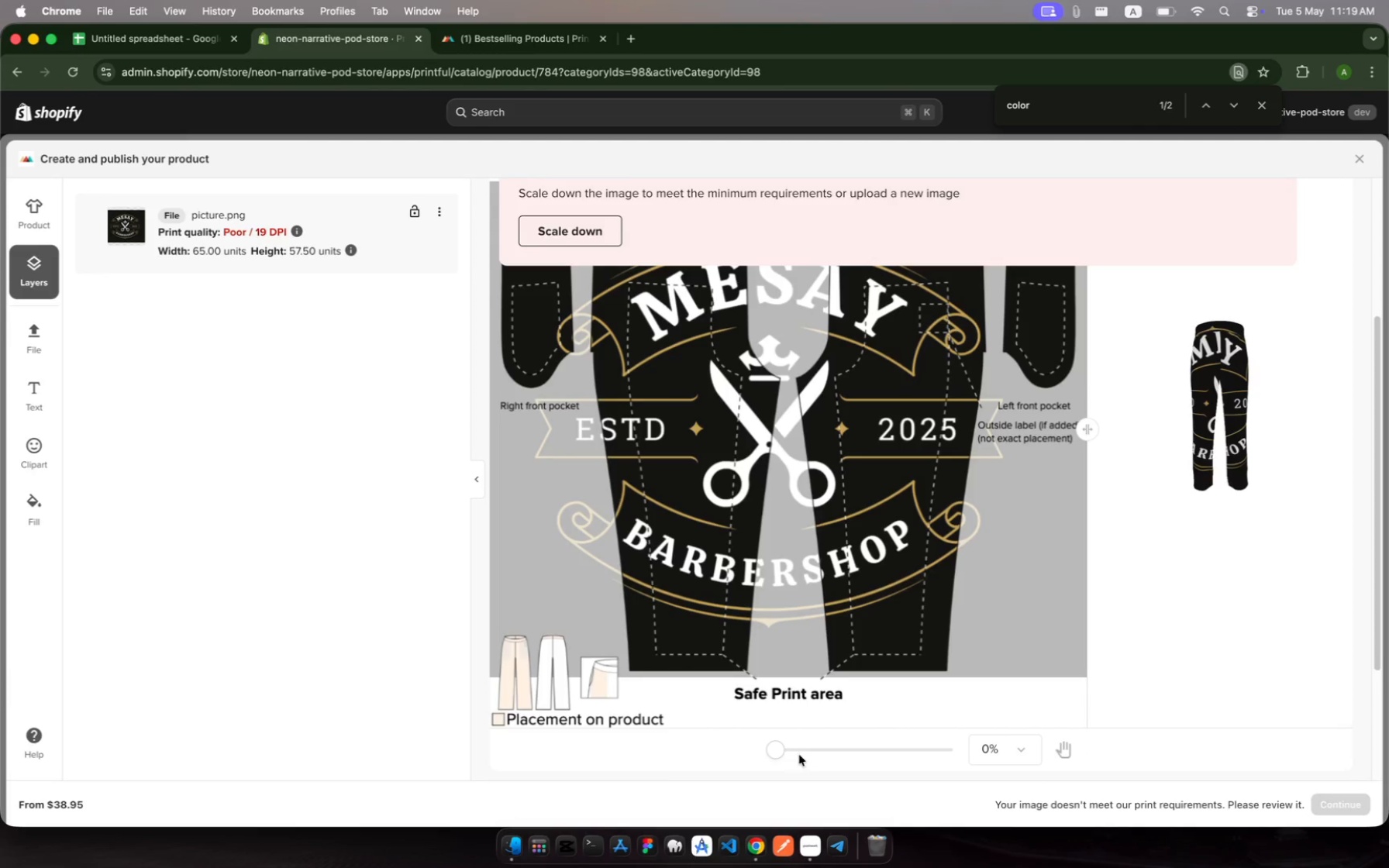 
left_click([829, 755])
 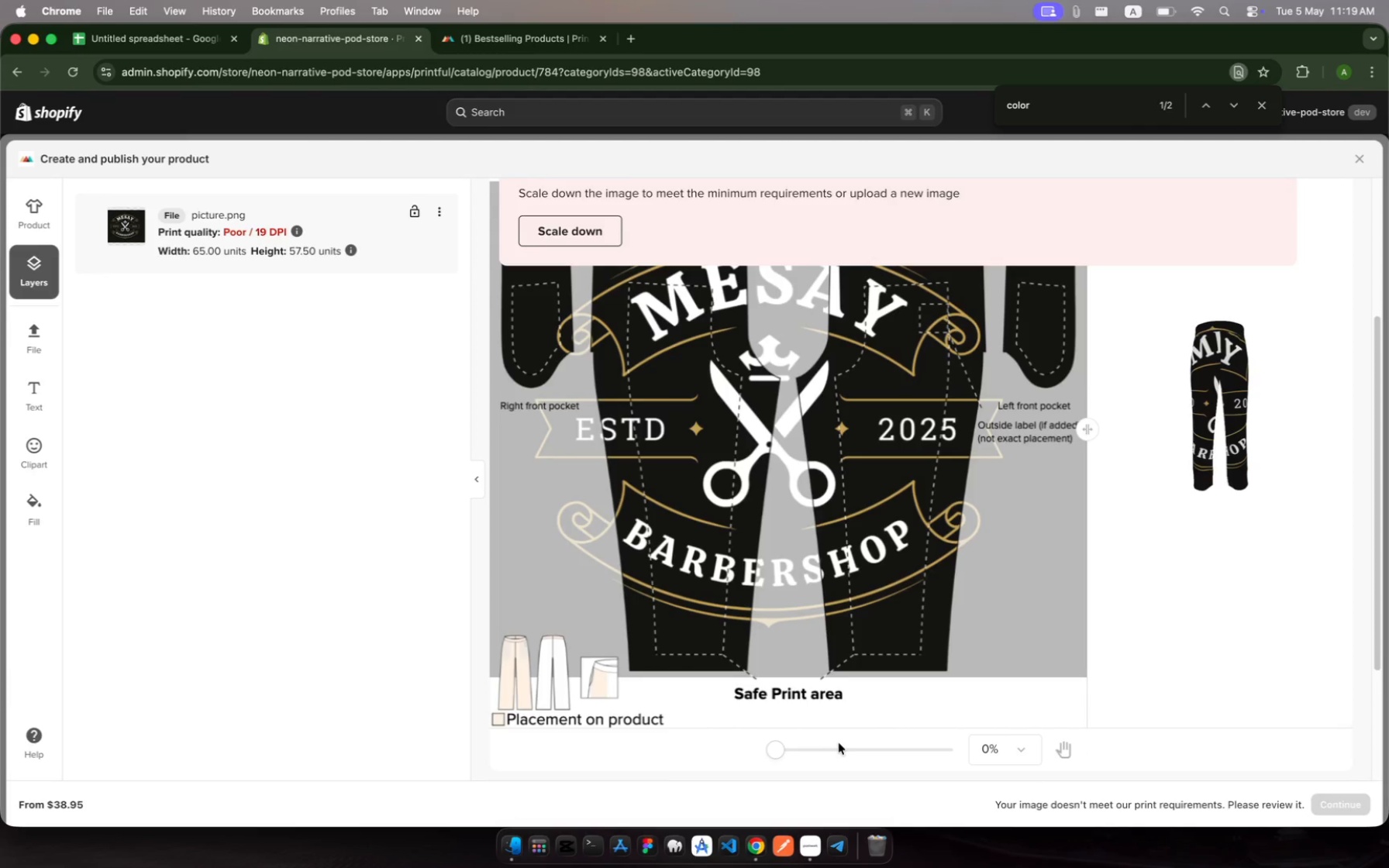 
left_click([839, 743])
 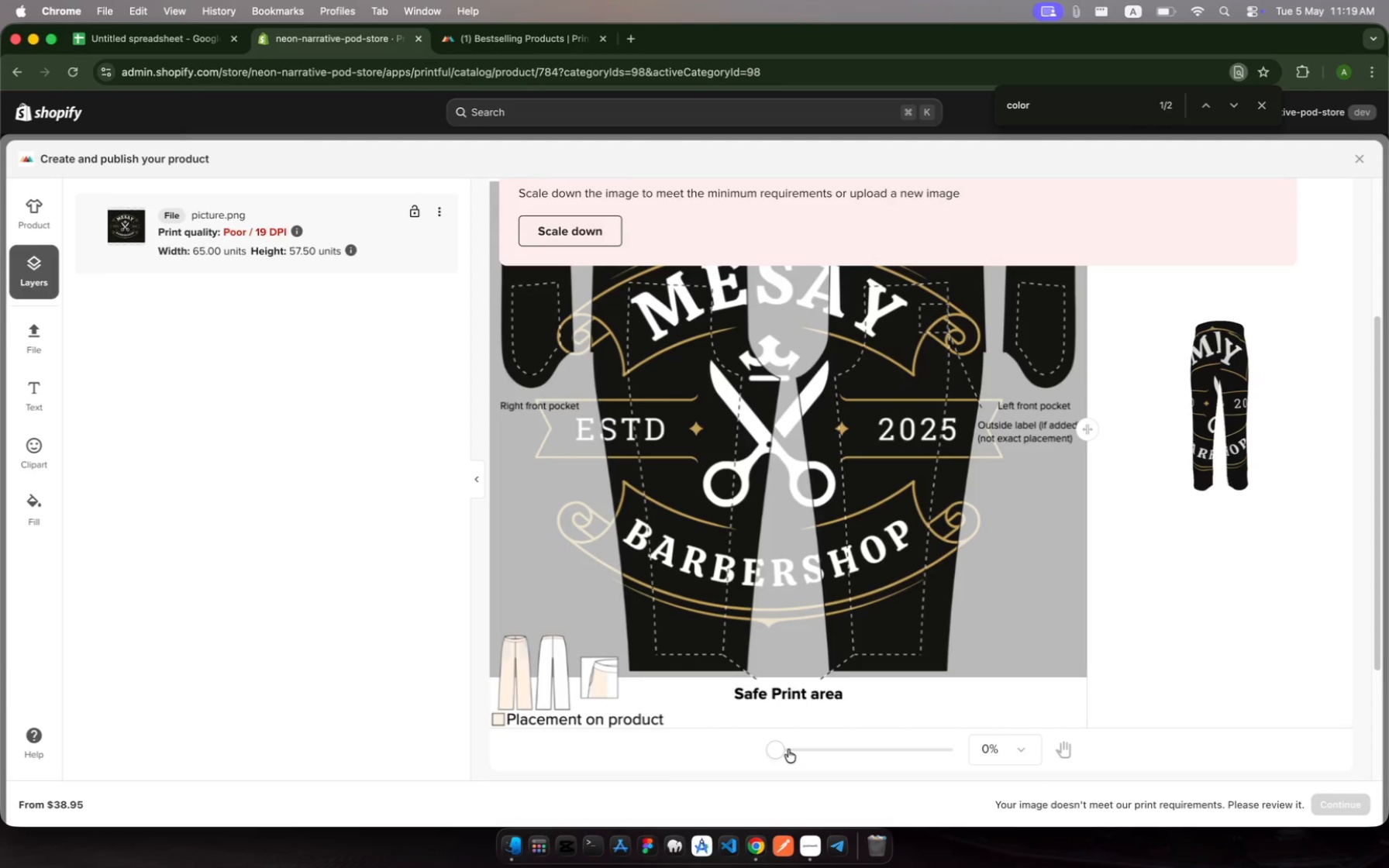 
left_click_drag(start_coordinate=[788, 749], to_coordinate=[193, 716])
 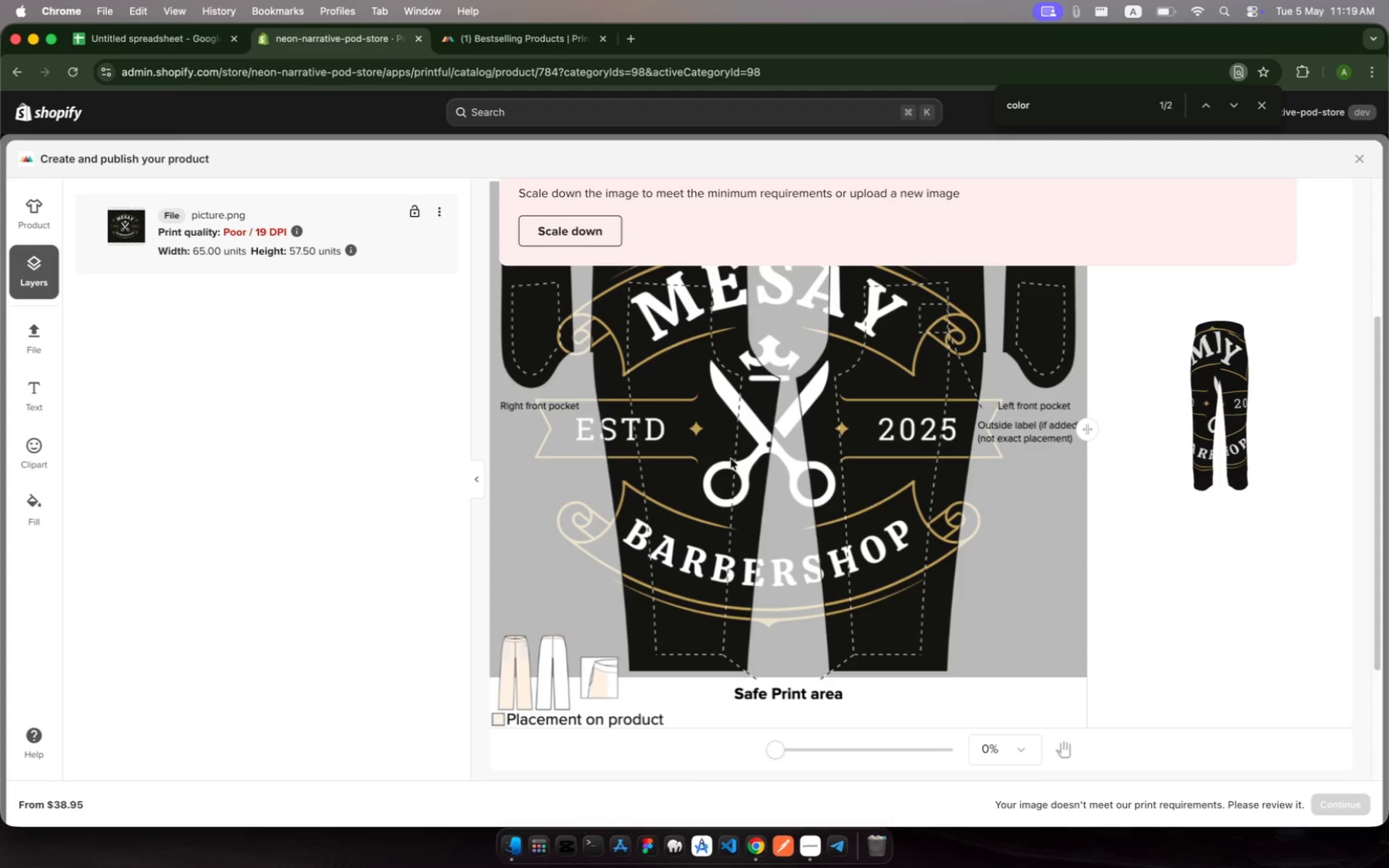 
scroll: coordinate [713, 487], scroll_direction: up, amount: 13.0
 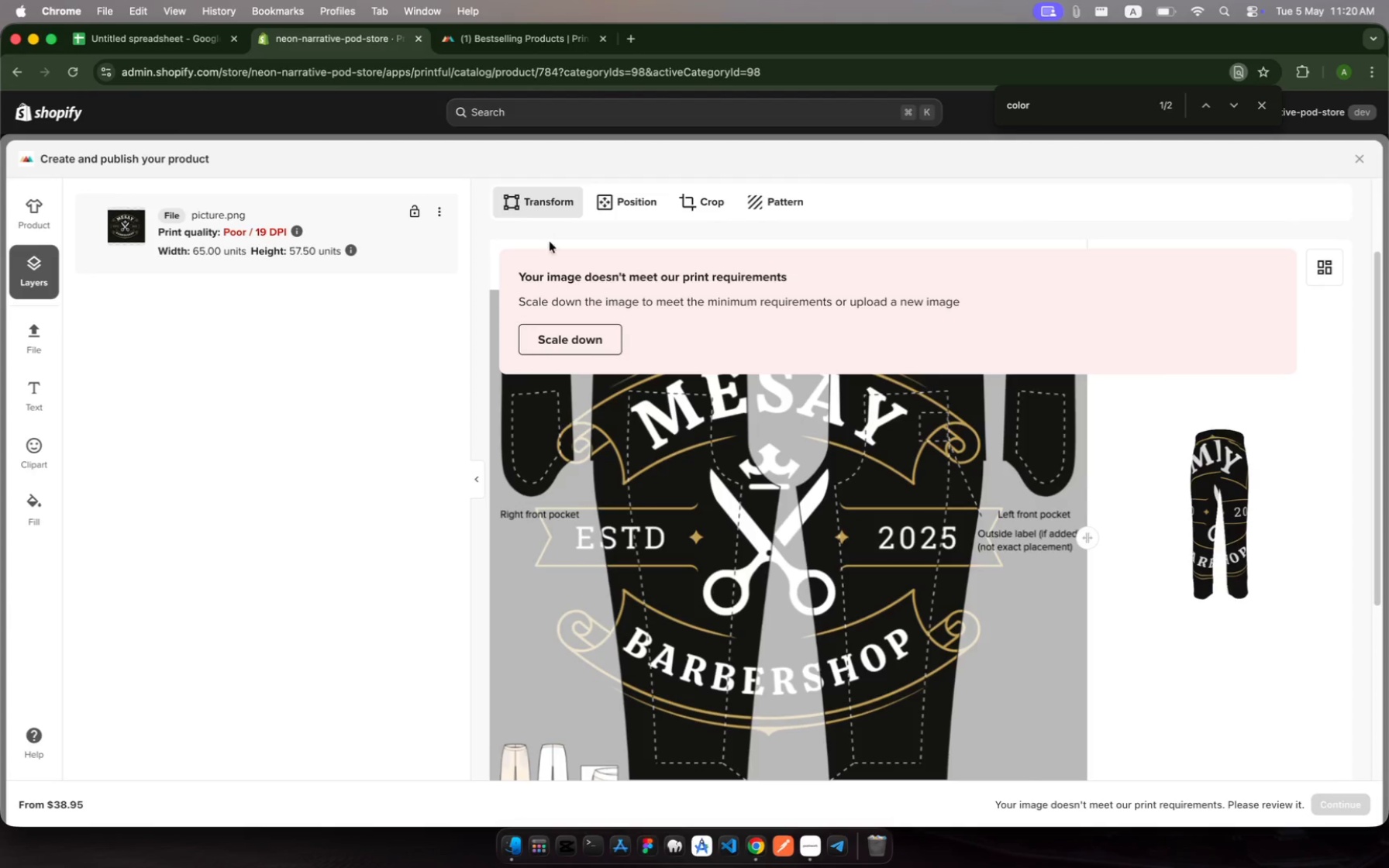 
left_click([580, 344])
 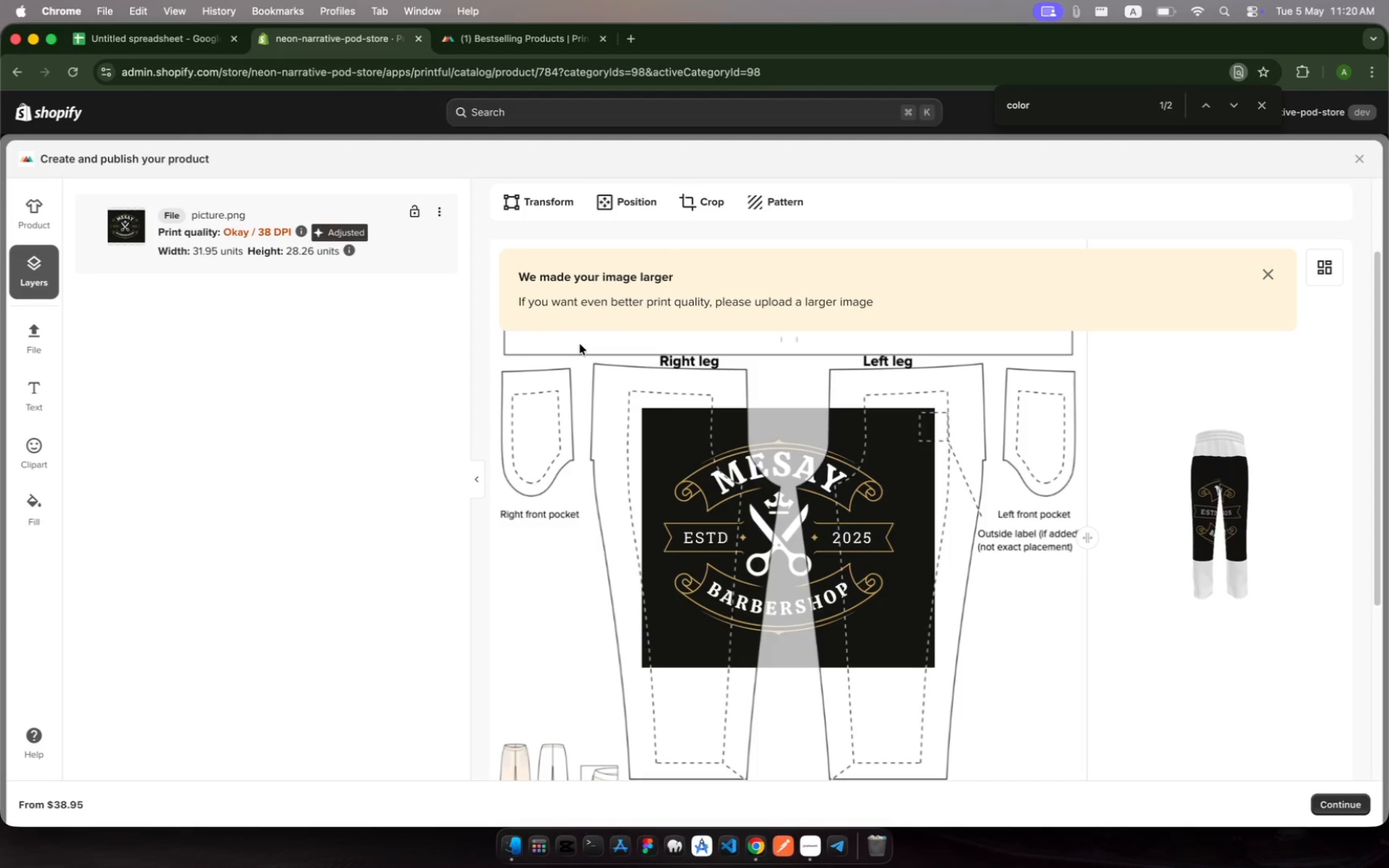 
wait(8.71)
 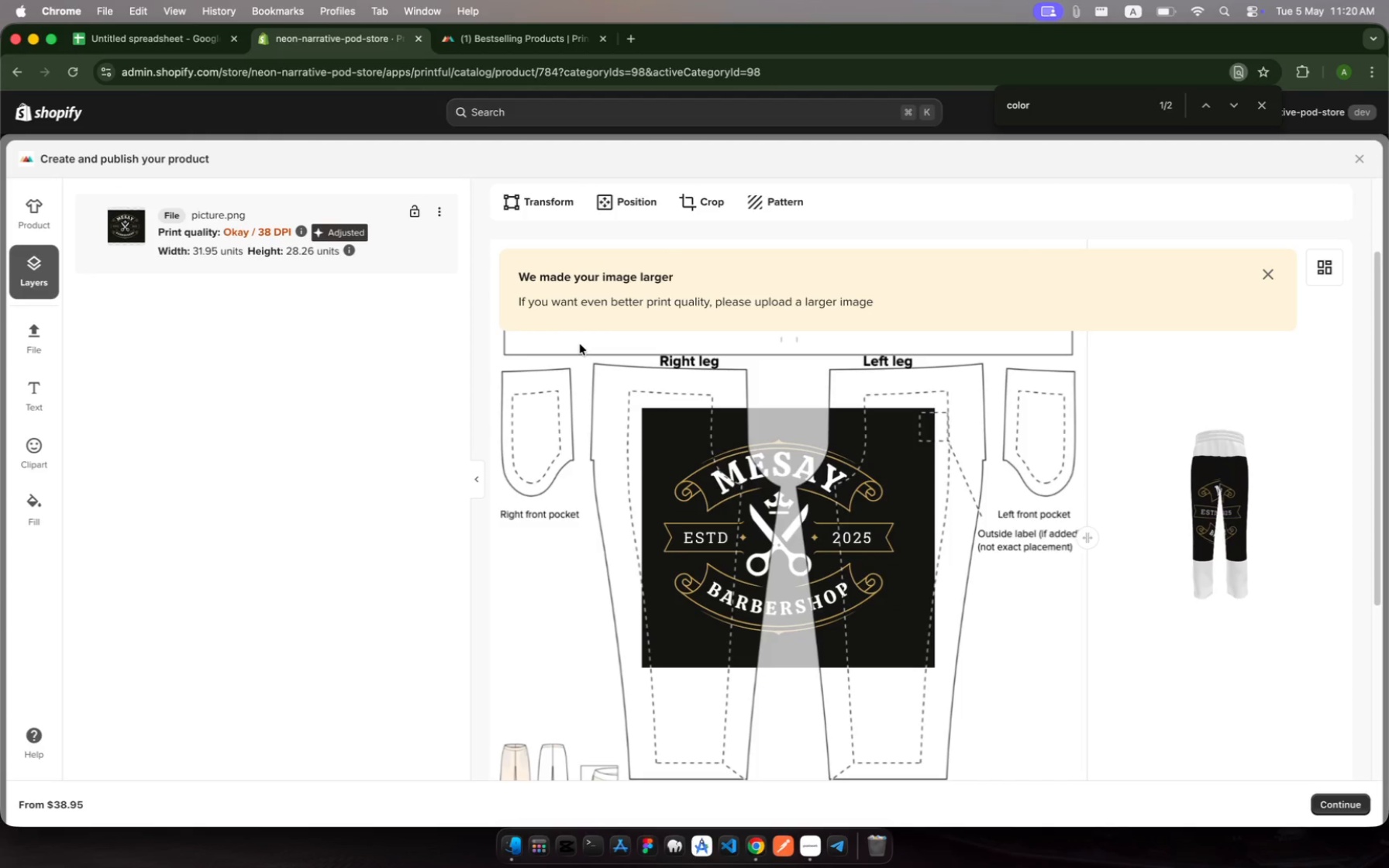 
left_click([1350, 802])
 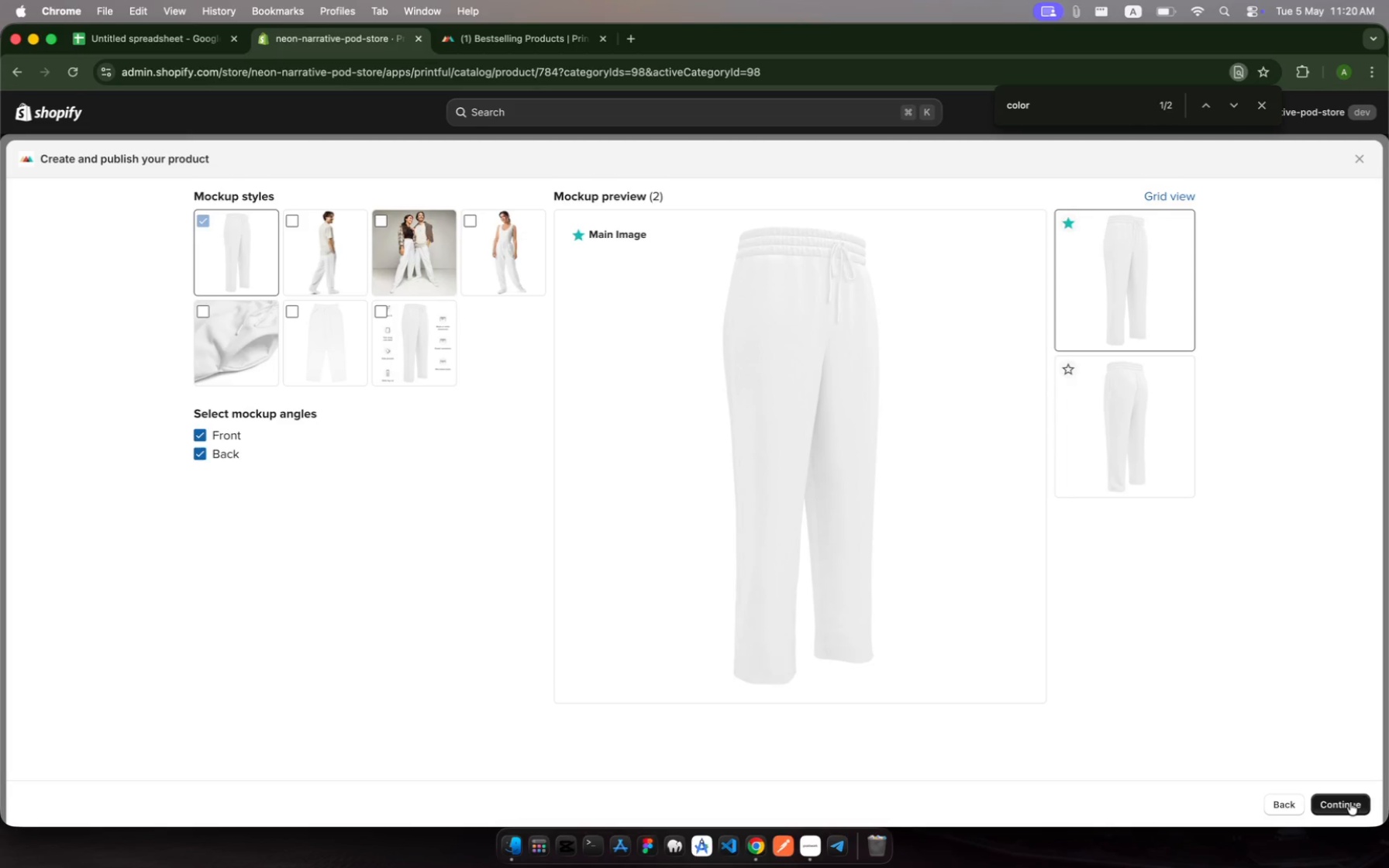 
wait(13.27)
 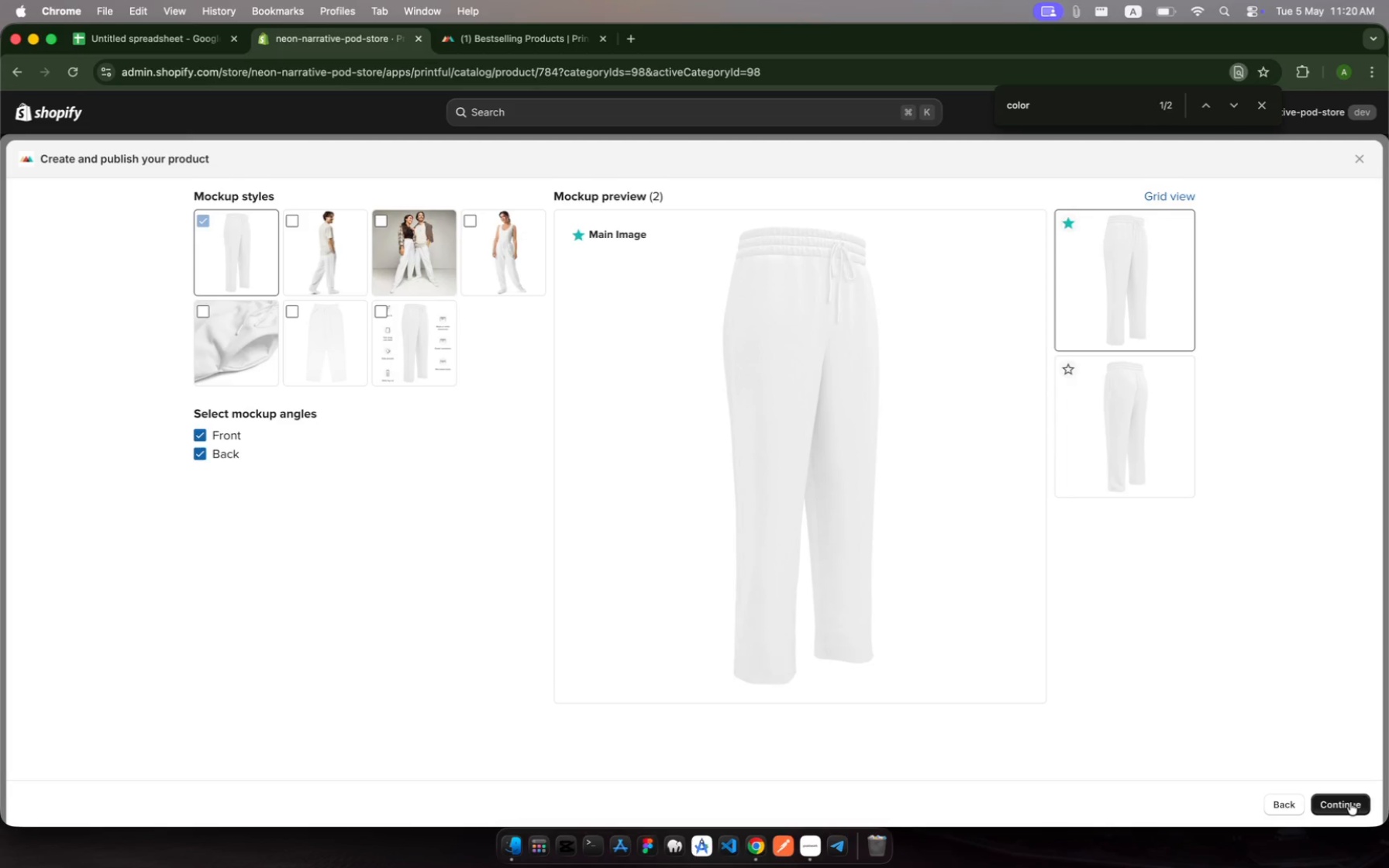 
left_click([1350, 802])
 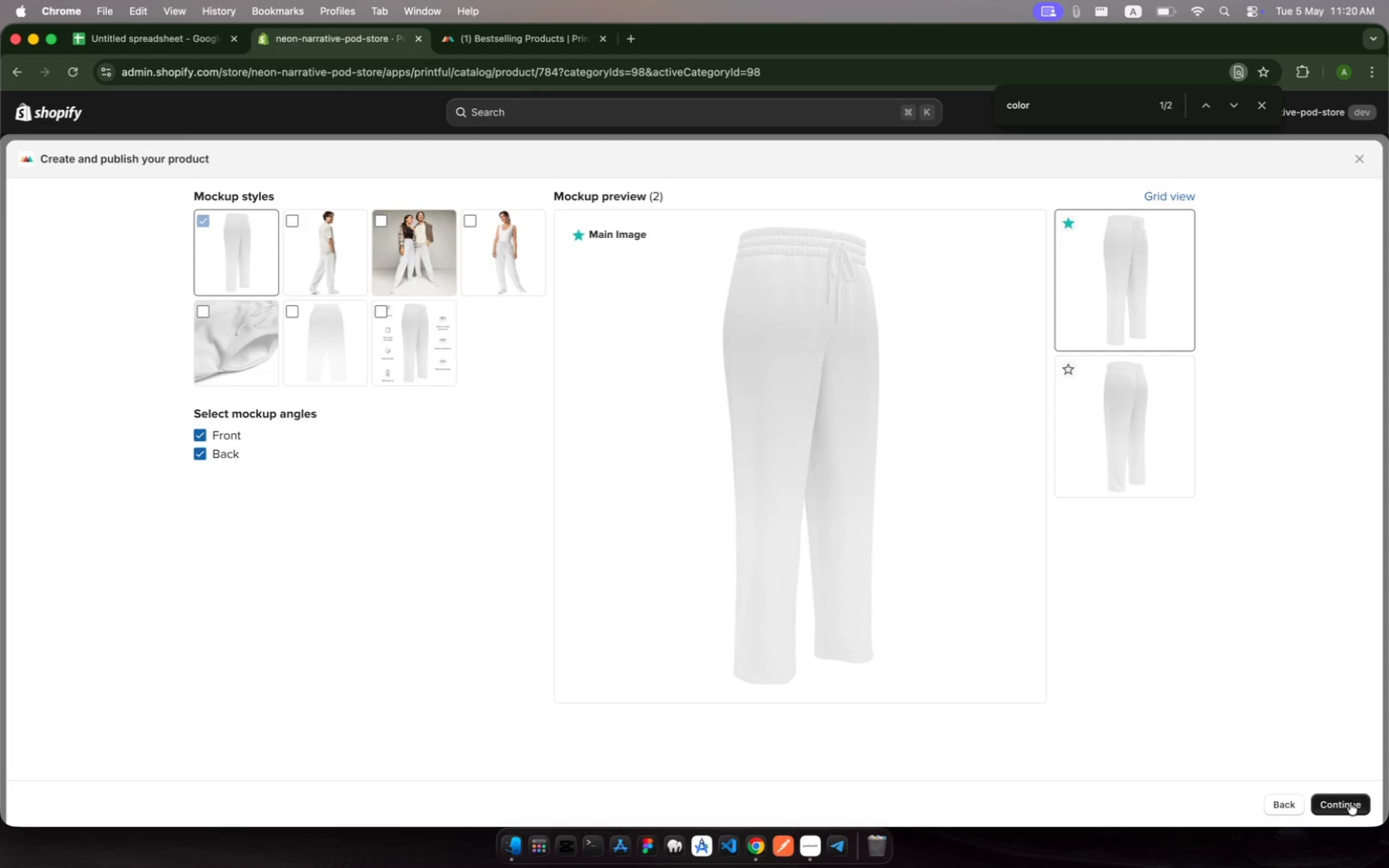 
left_click([1350, 802])
 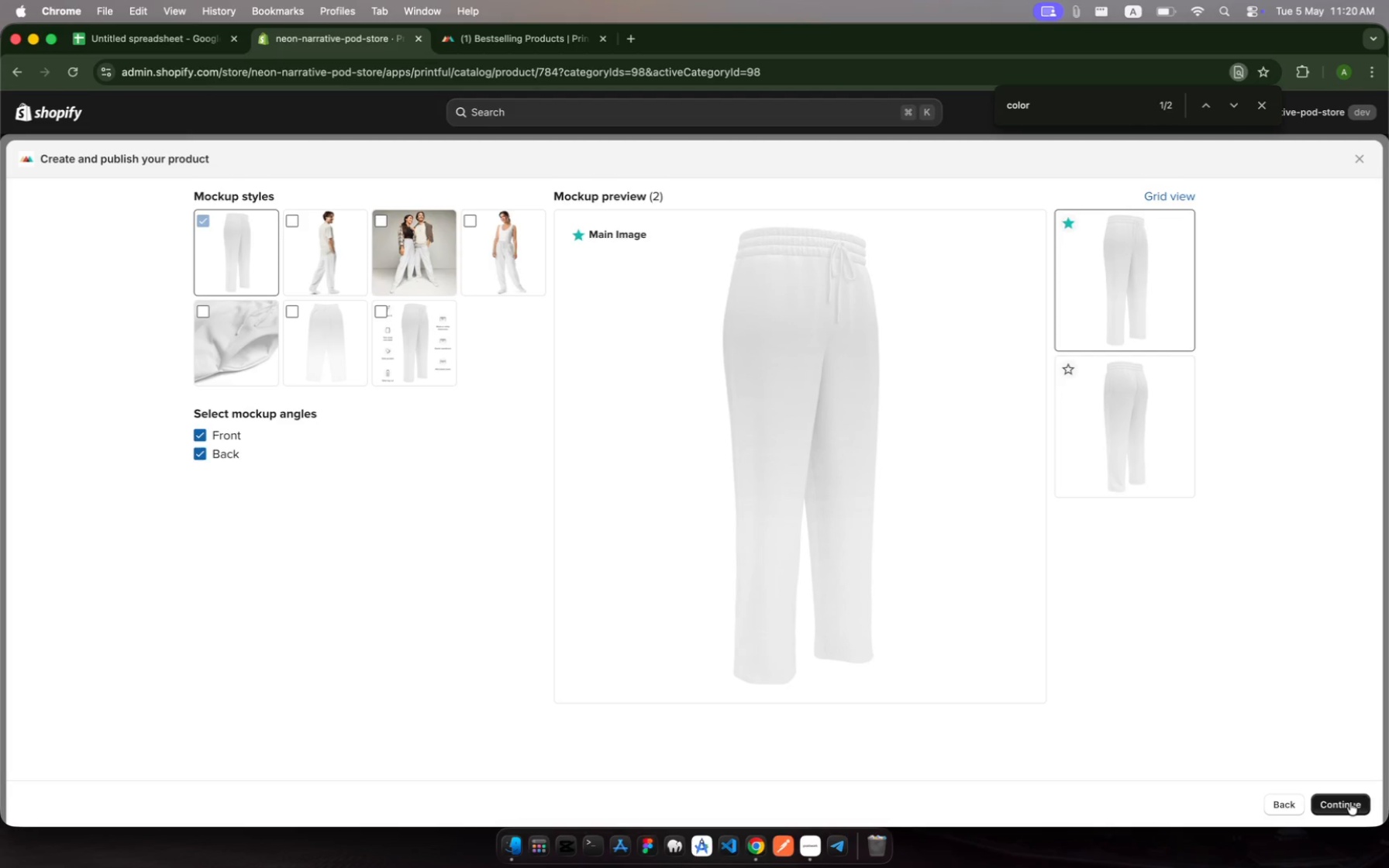 
left_click([1350, 802])
 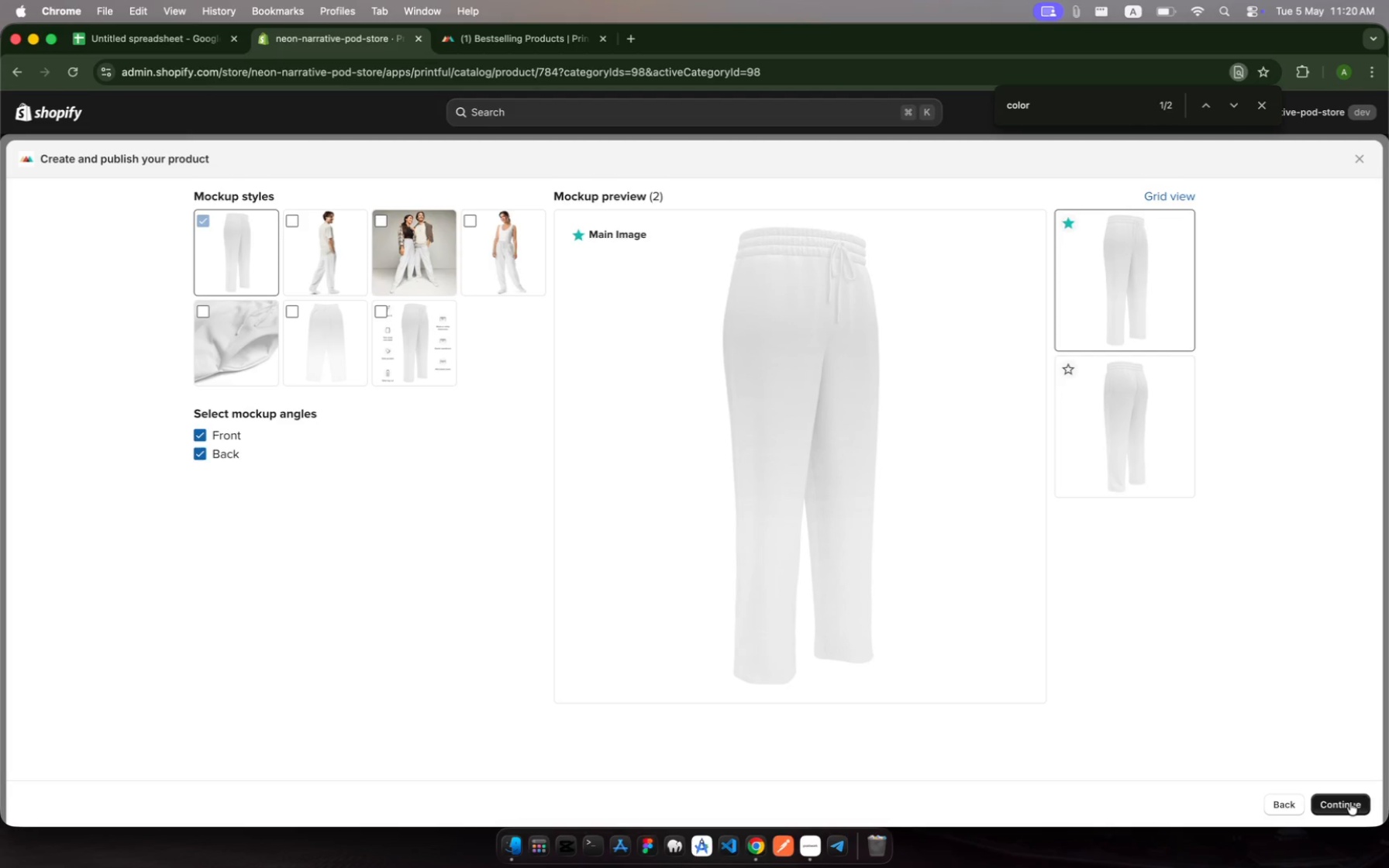 
left_click([1350, 802])
 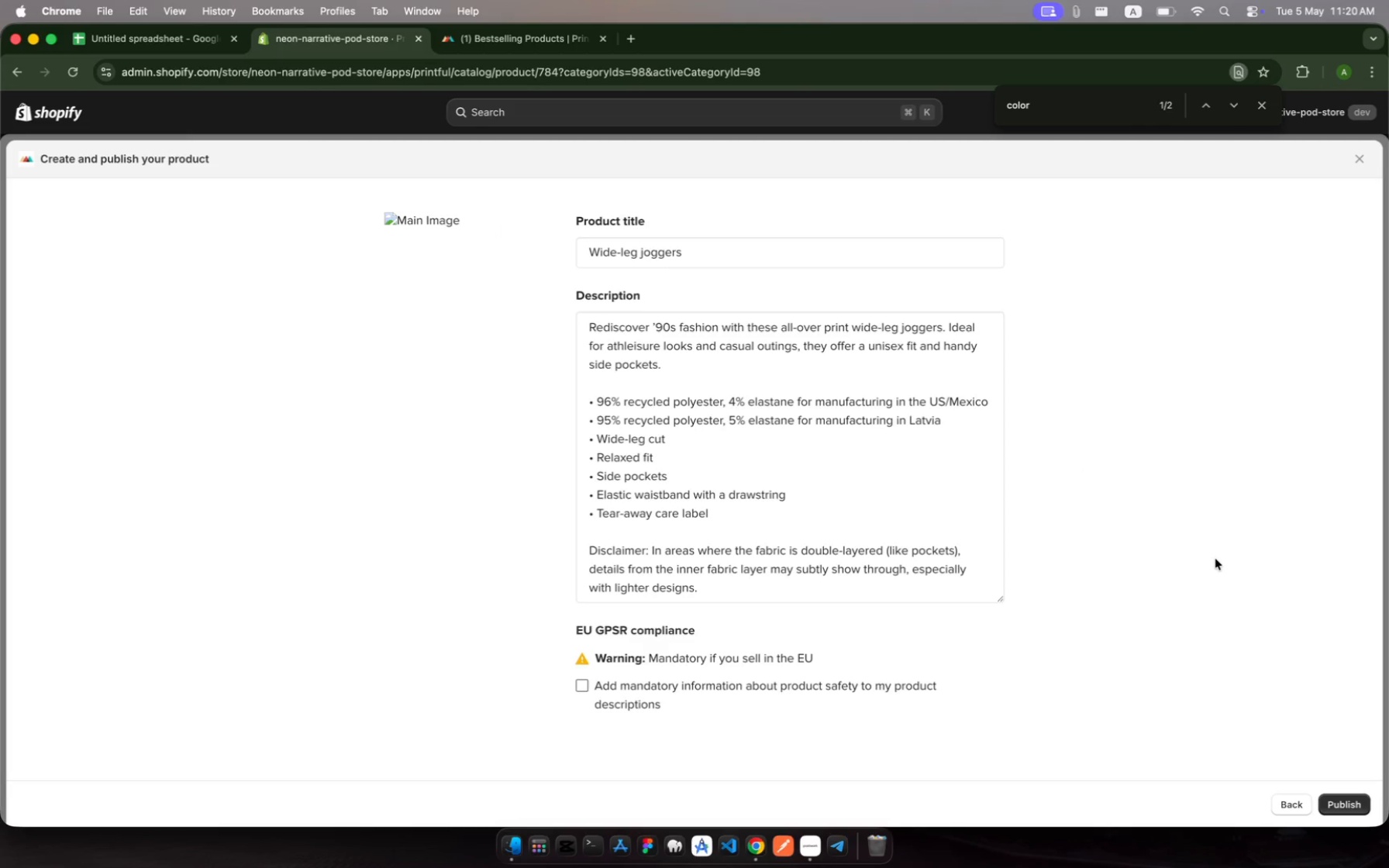 
wait(10.38)
 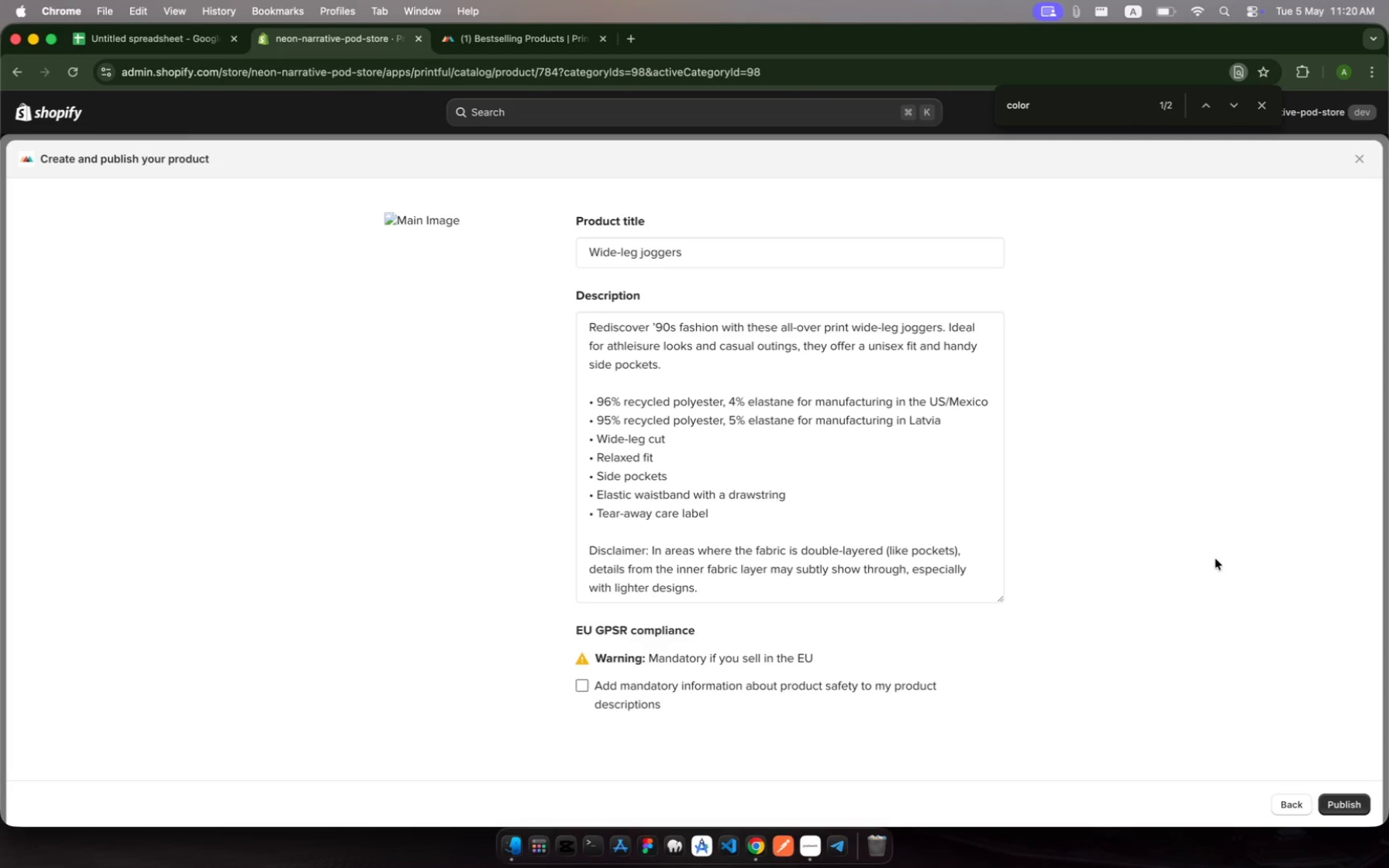 
left_click_drag(start_coordinate=[638, 253], to_coordinate=[559, 243])
 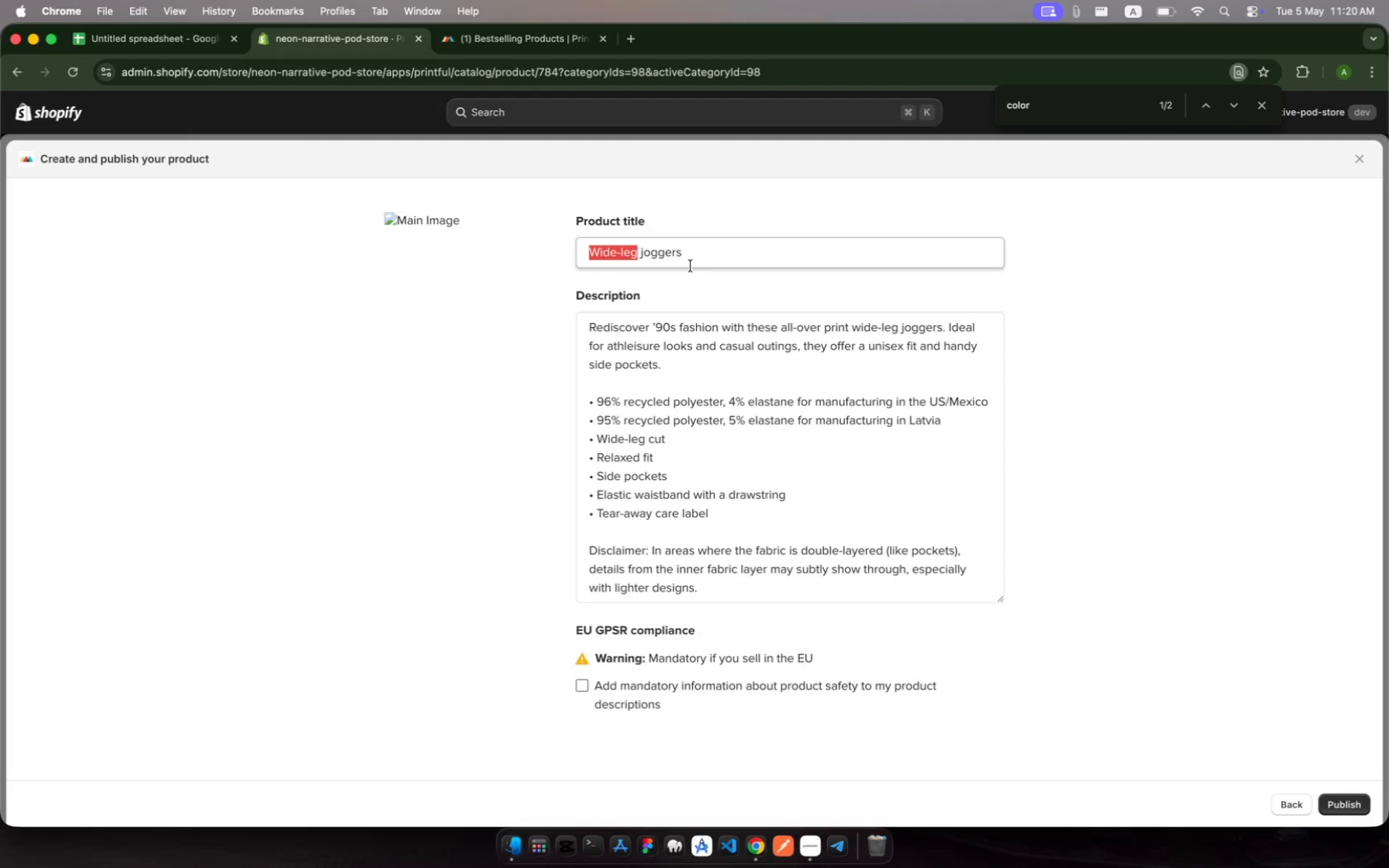 
type(Waveform Premium)
 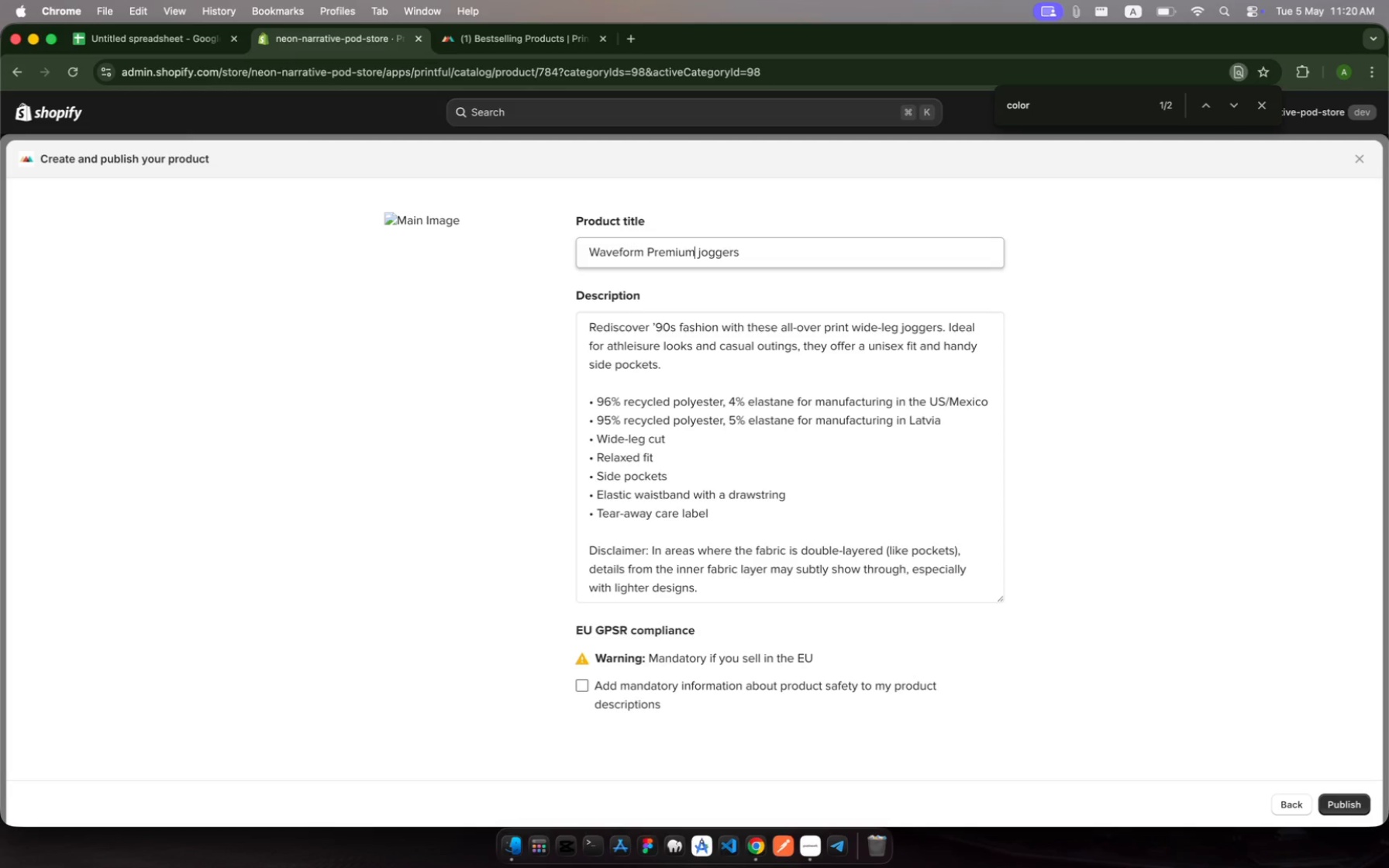 
scroll: coordinate [806, 371], scroll_direction: down, amount: 20.0
 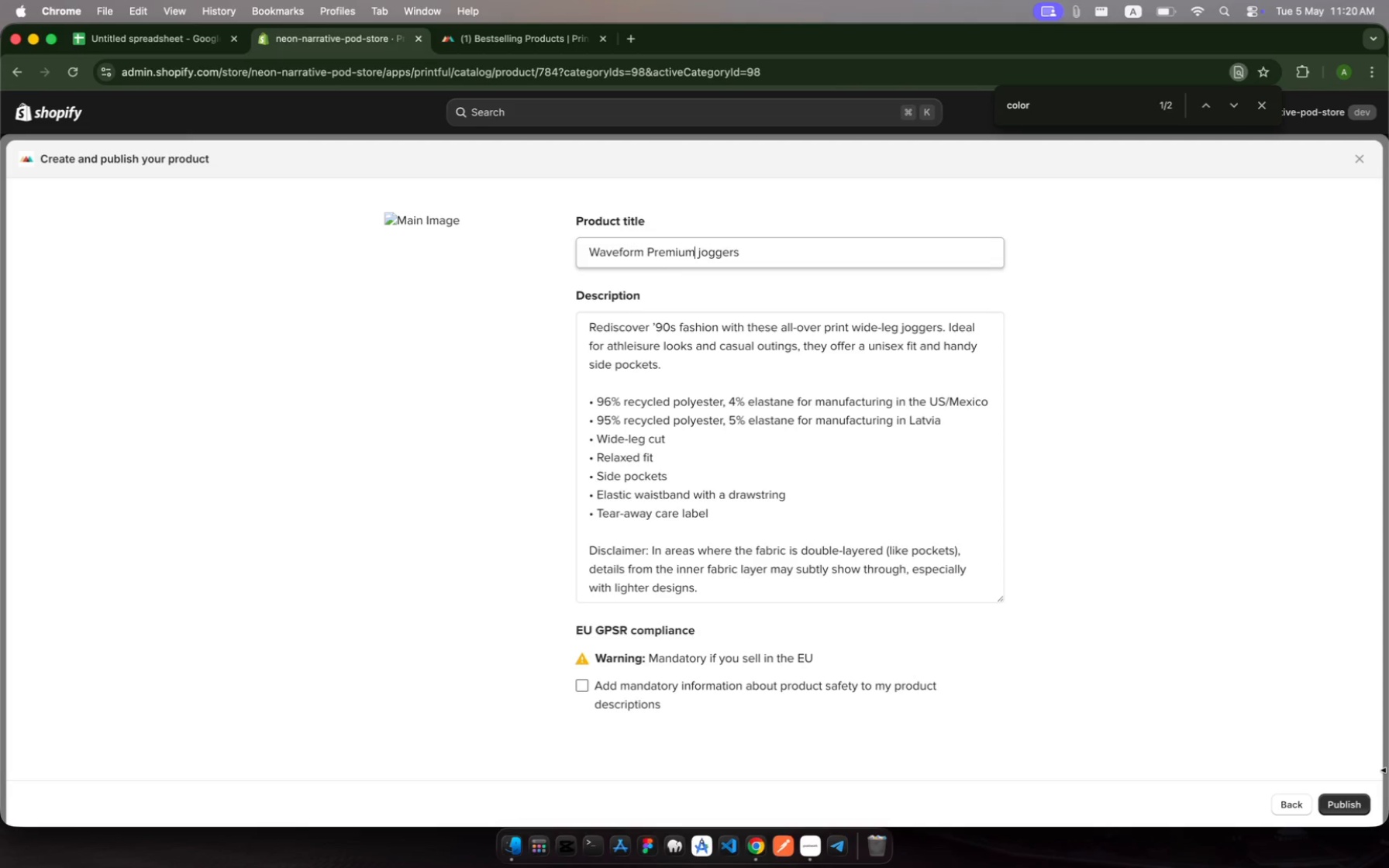 
left_click([1388, 770])
 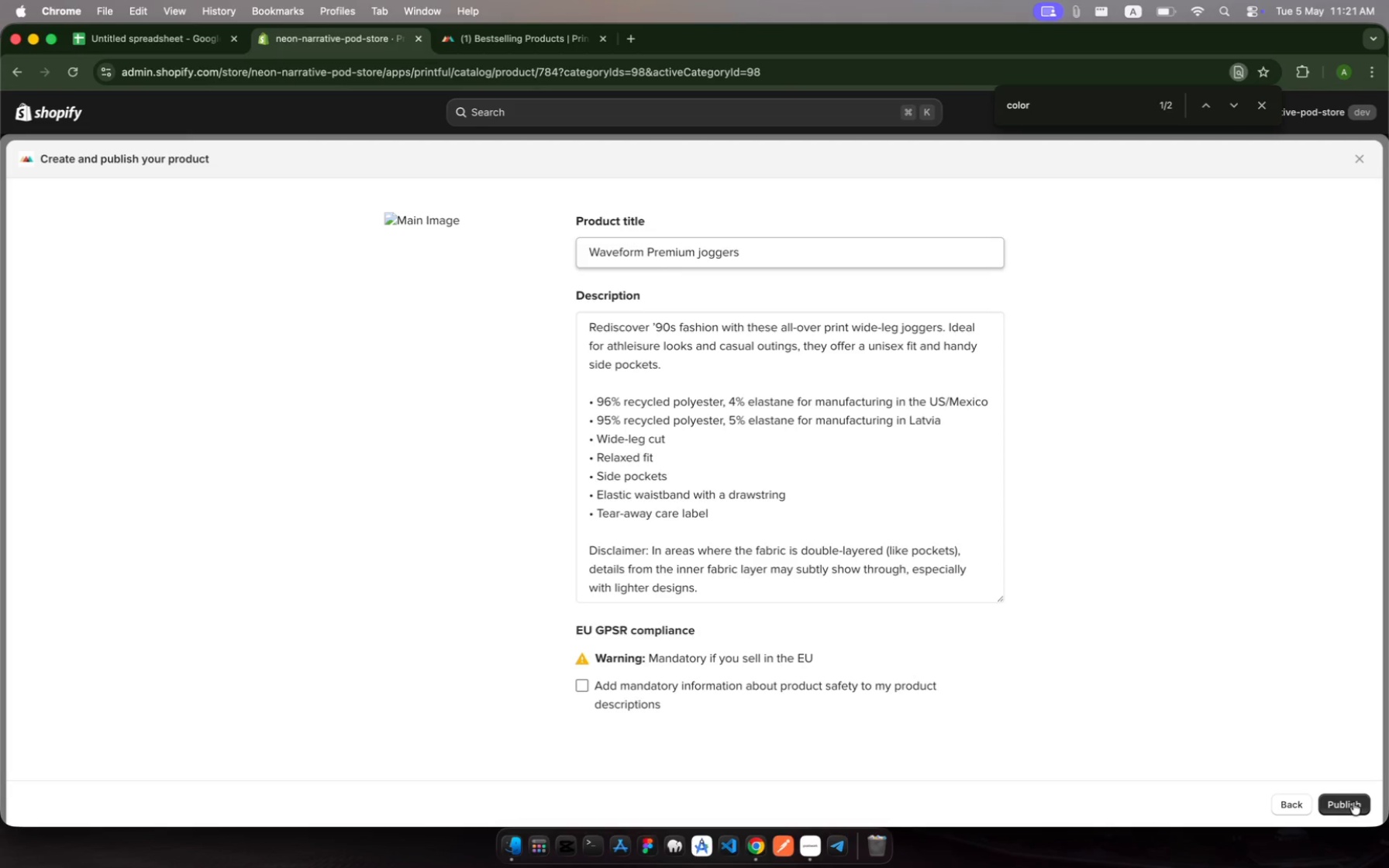 
left_click([1352, 805])
 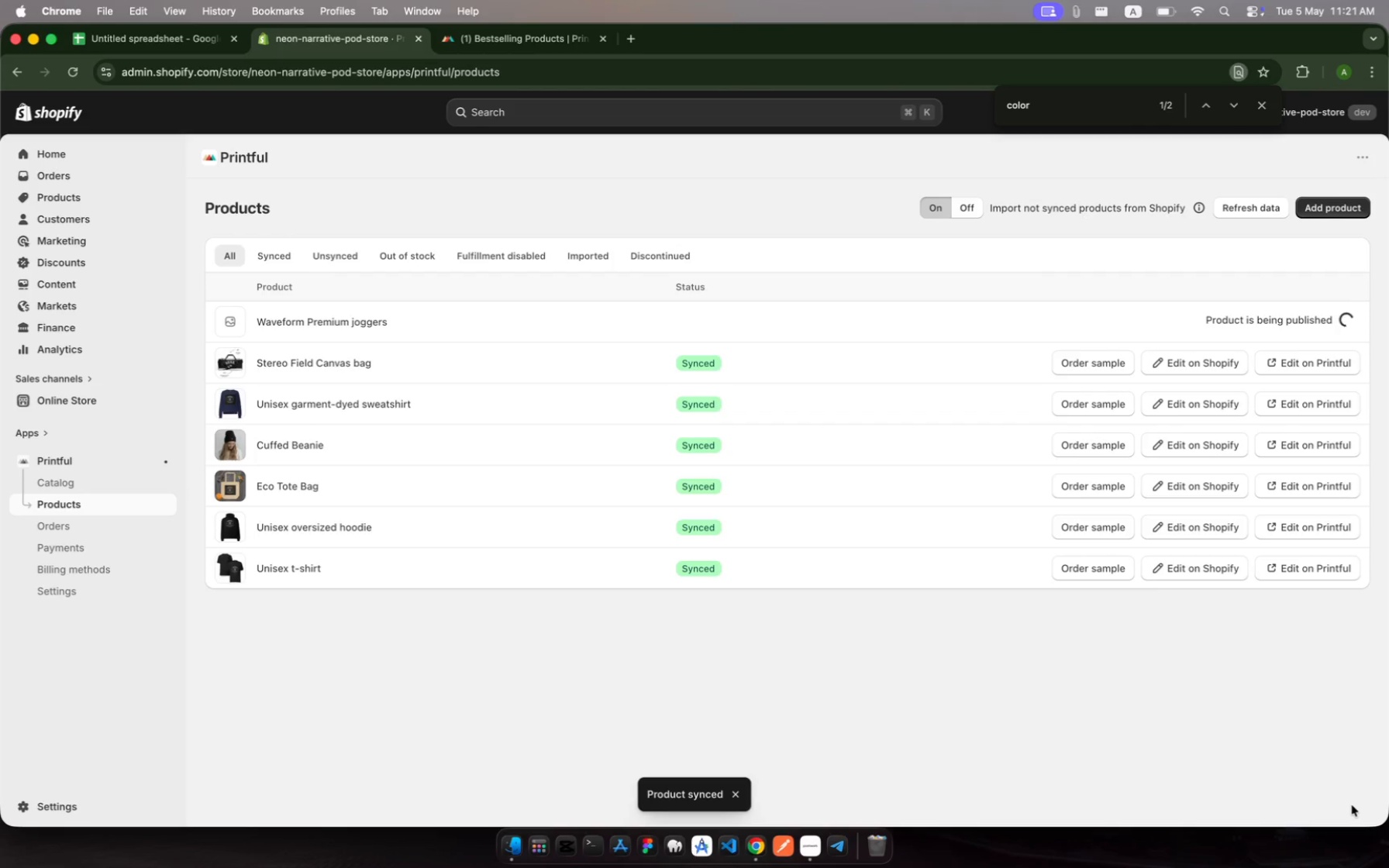 
wait(35.22)
 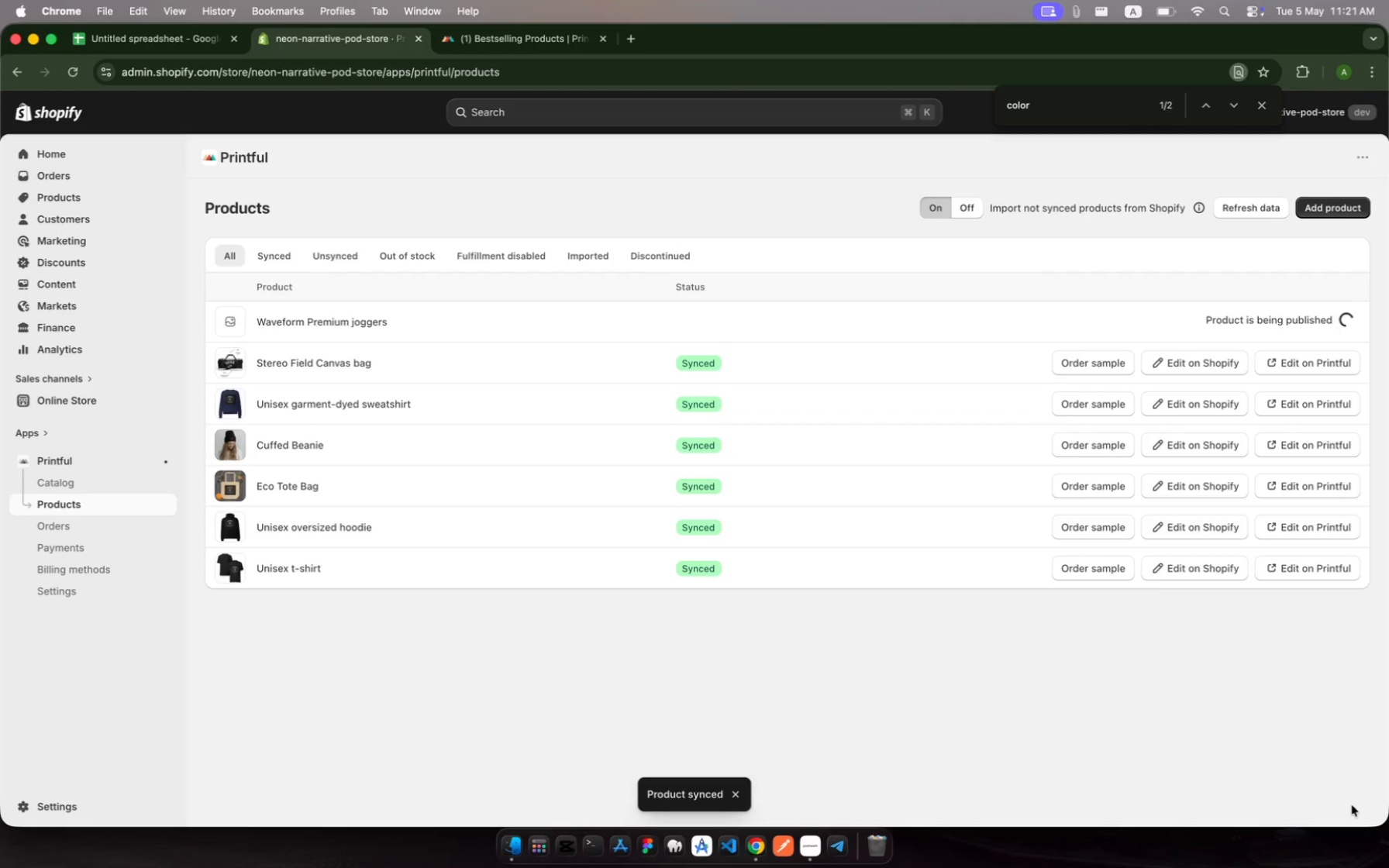 
left_click([1338, 207])
 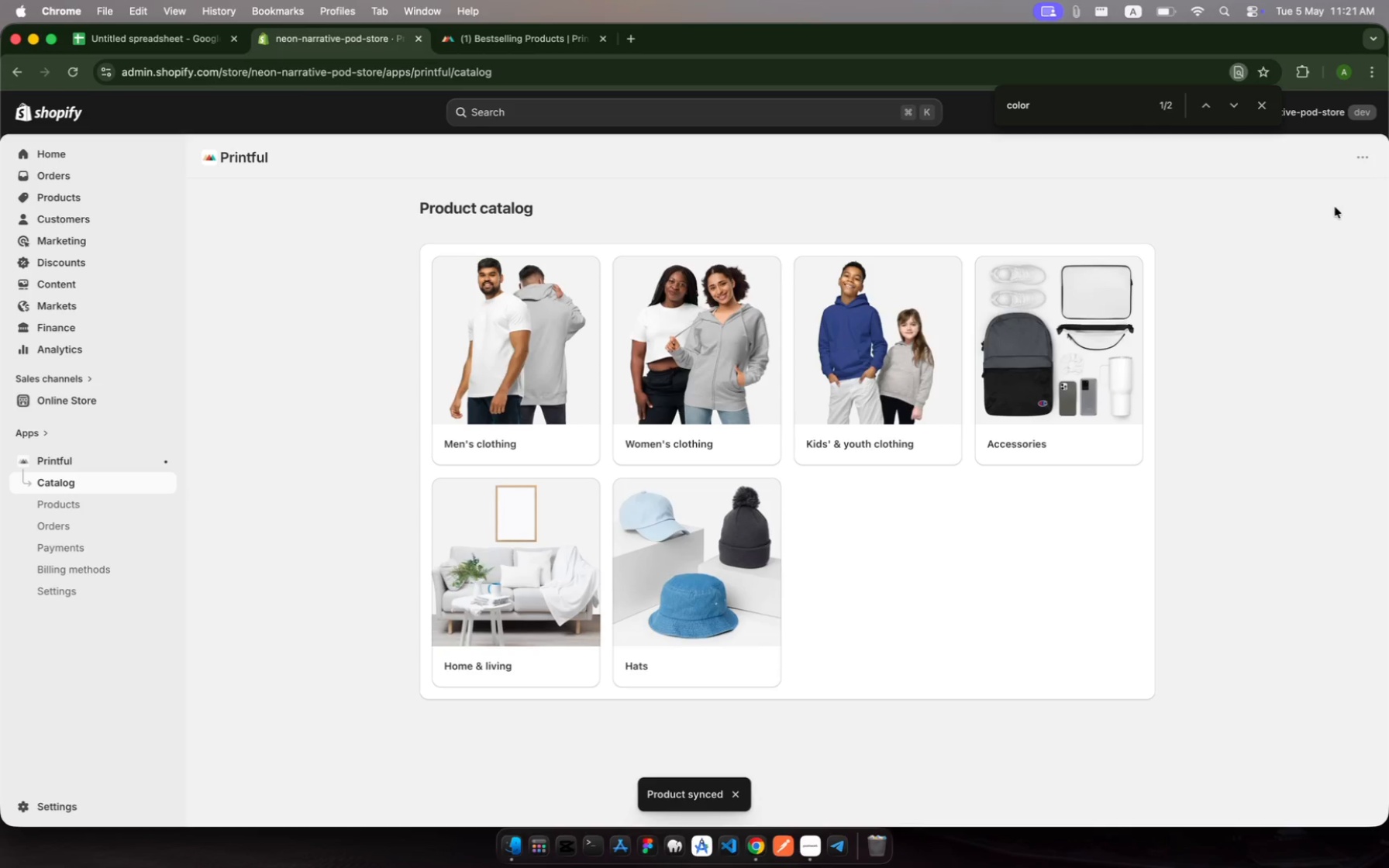 
wait(5.91)
 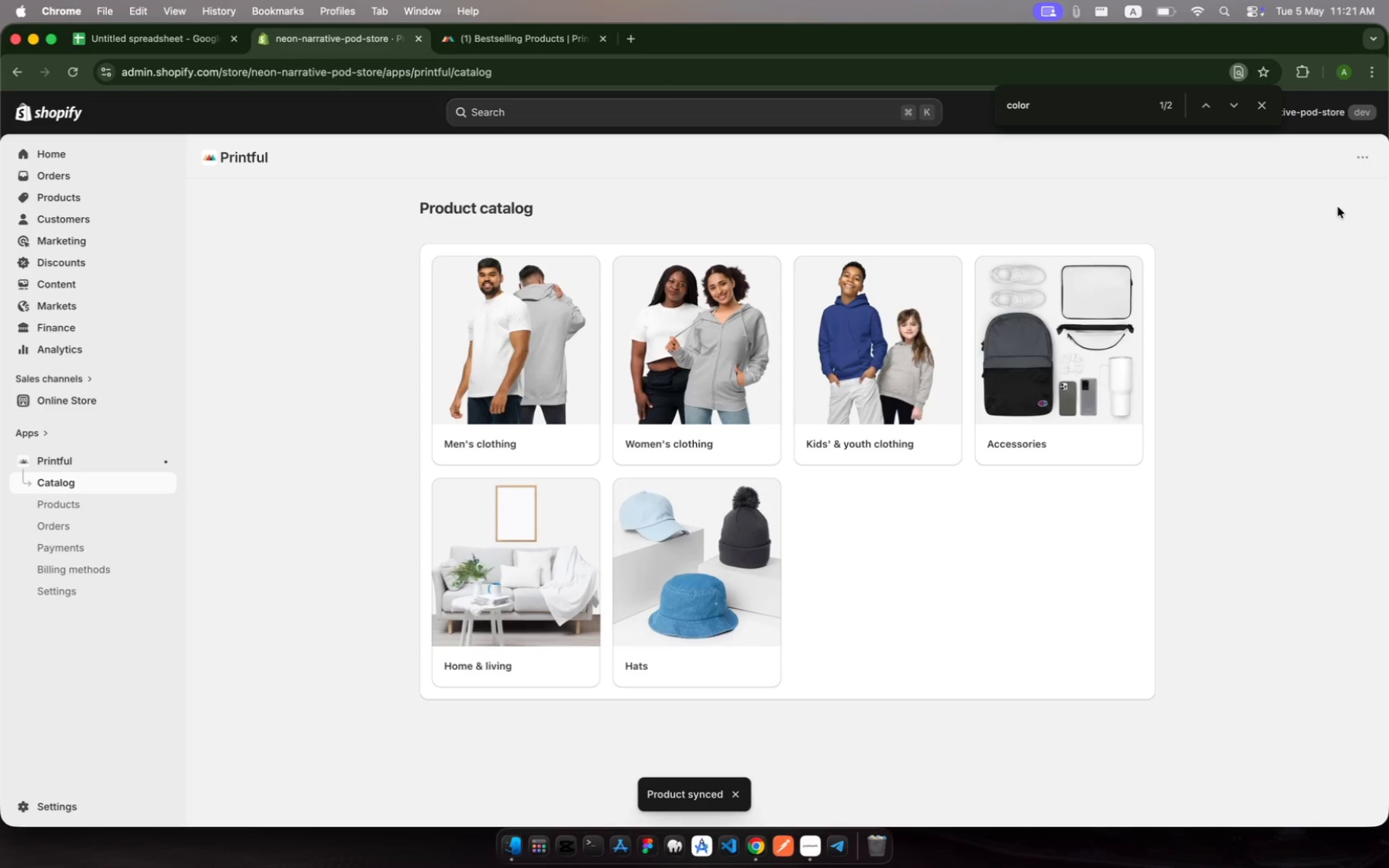 
left_click([1026, 344])
 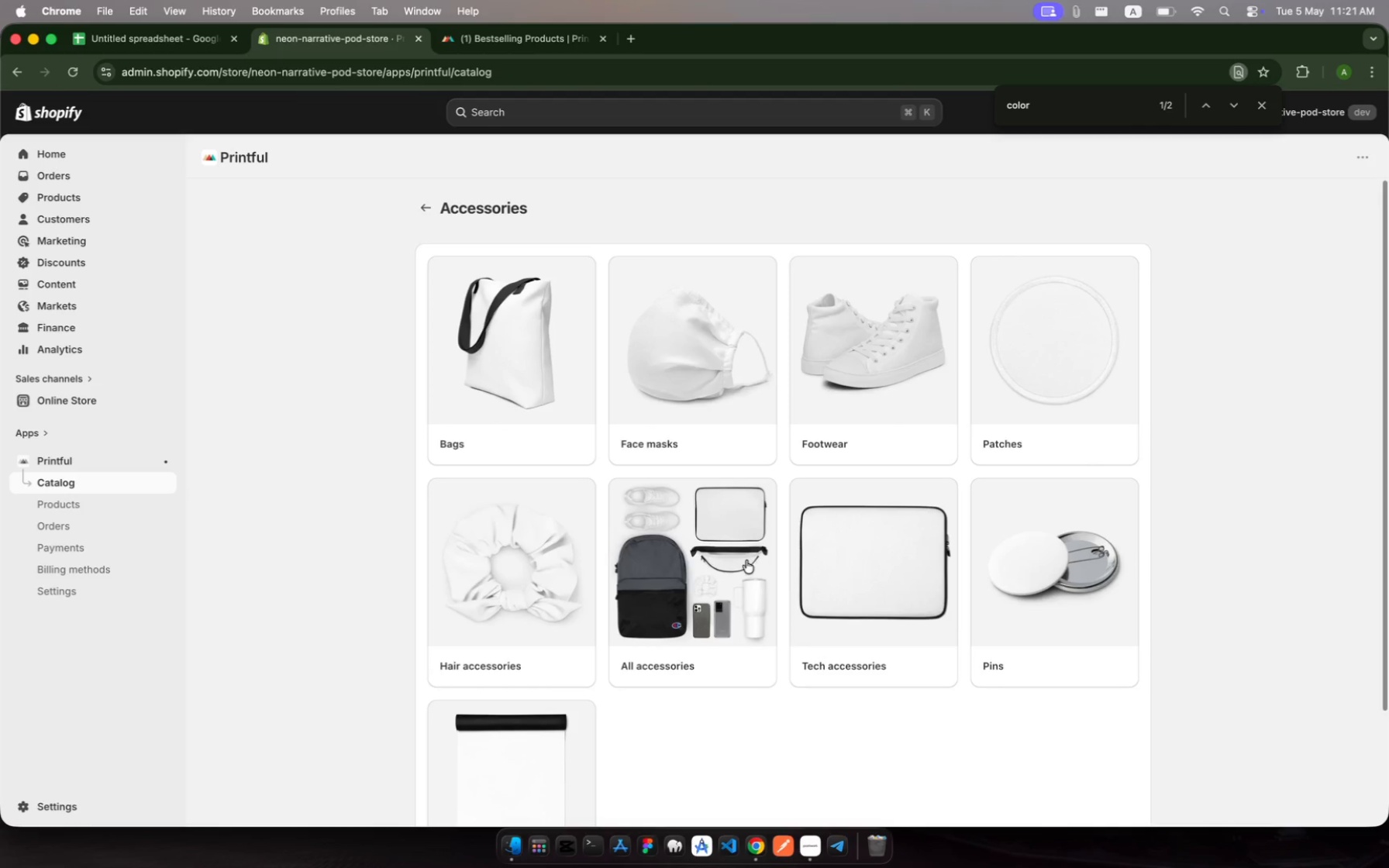 
scroll: coordinate [730, 551], scroll_direction: down, amount: 16.0
 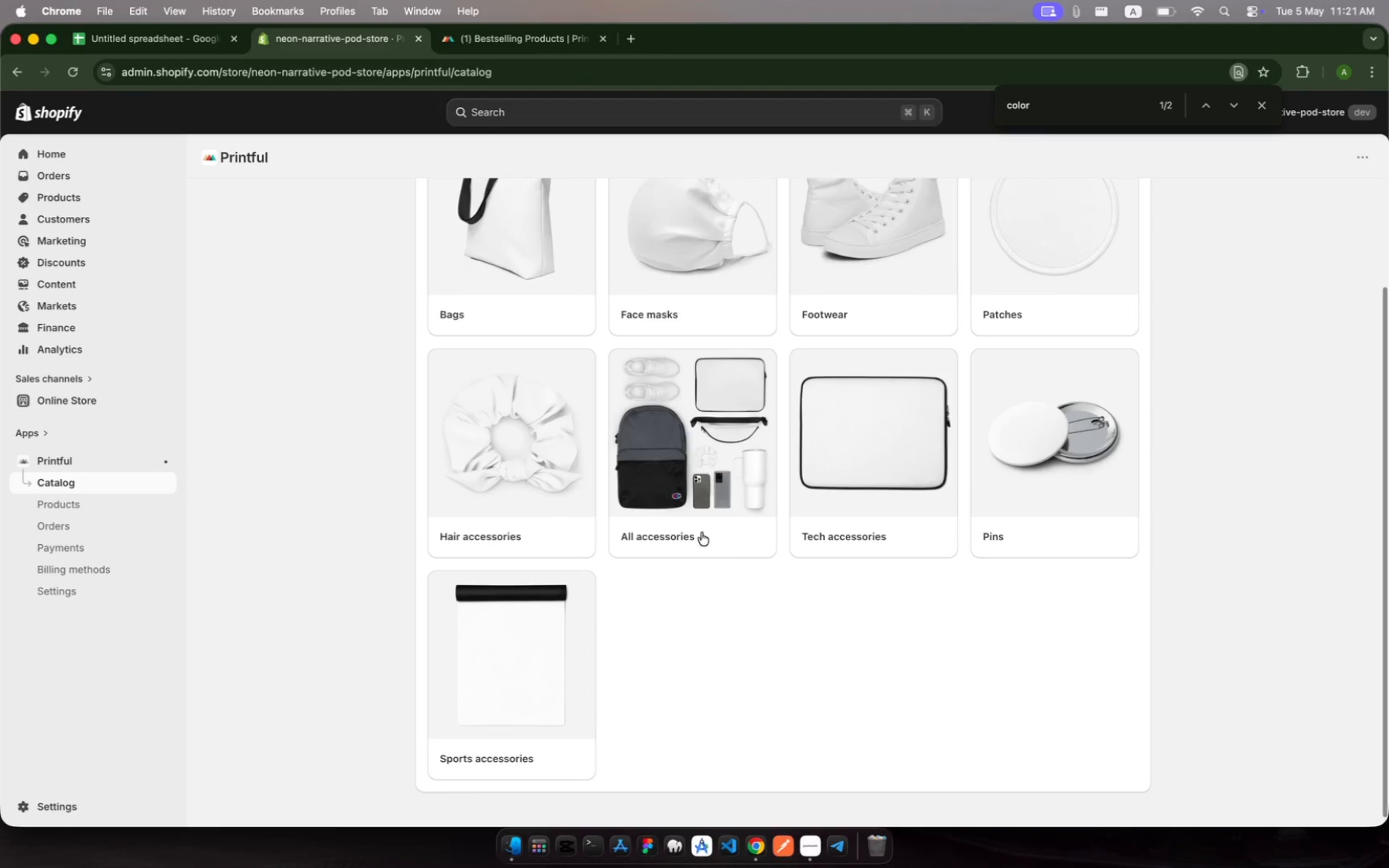 
scroll: coordinate [693, 525], scroll_direction: up, amount: 228.0
 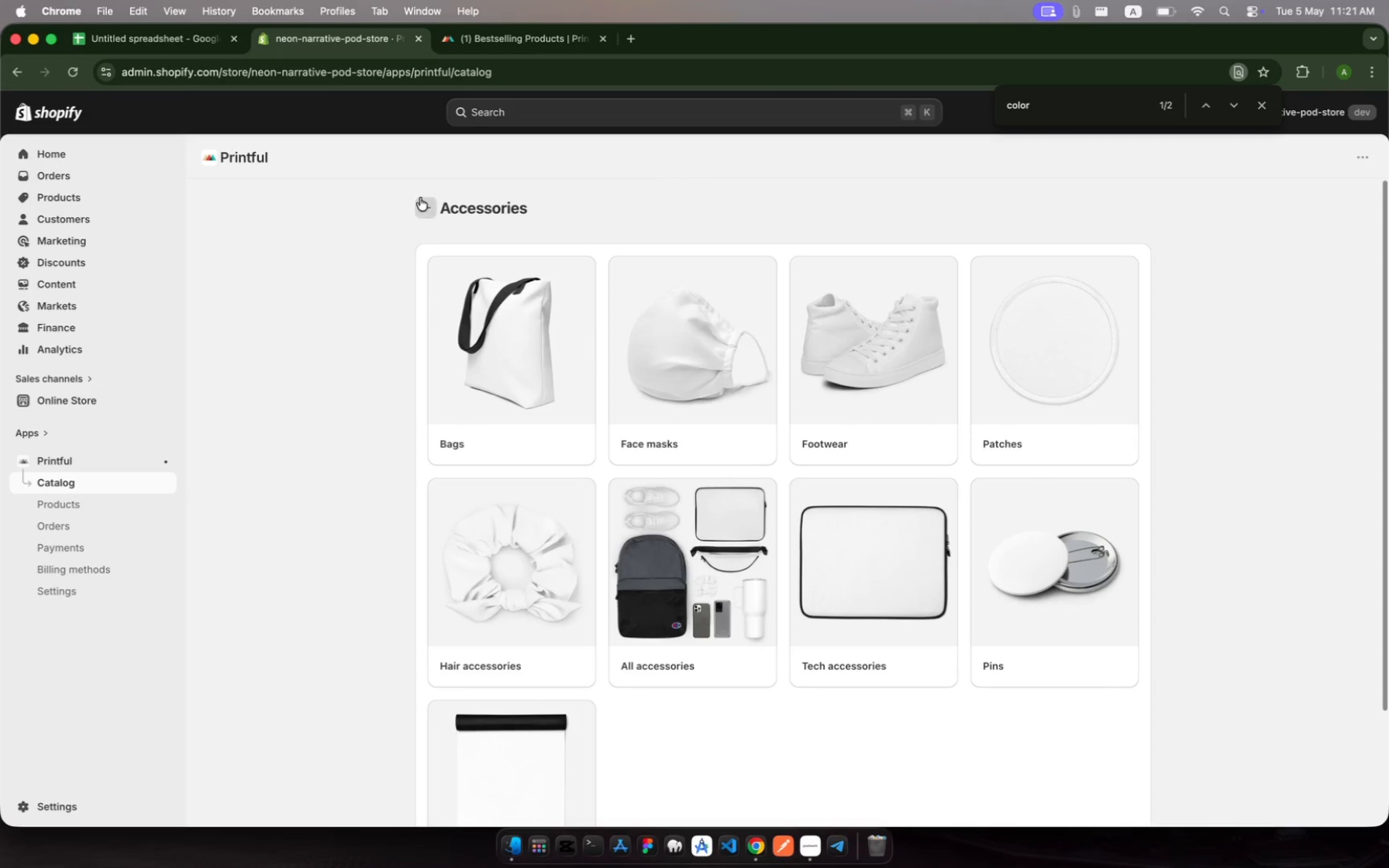 
left_click([420, 202])
 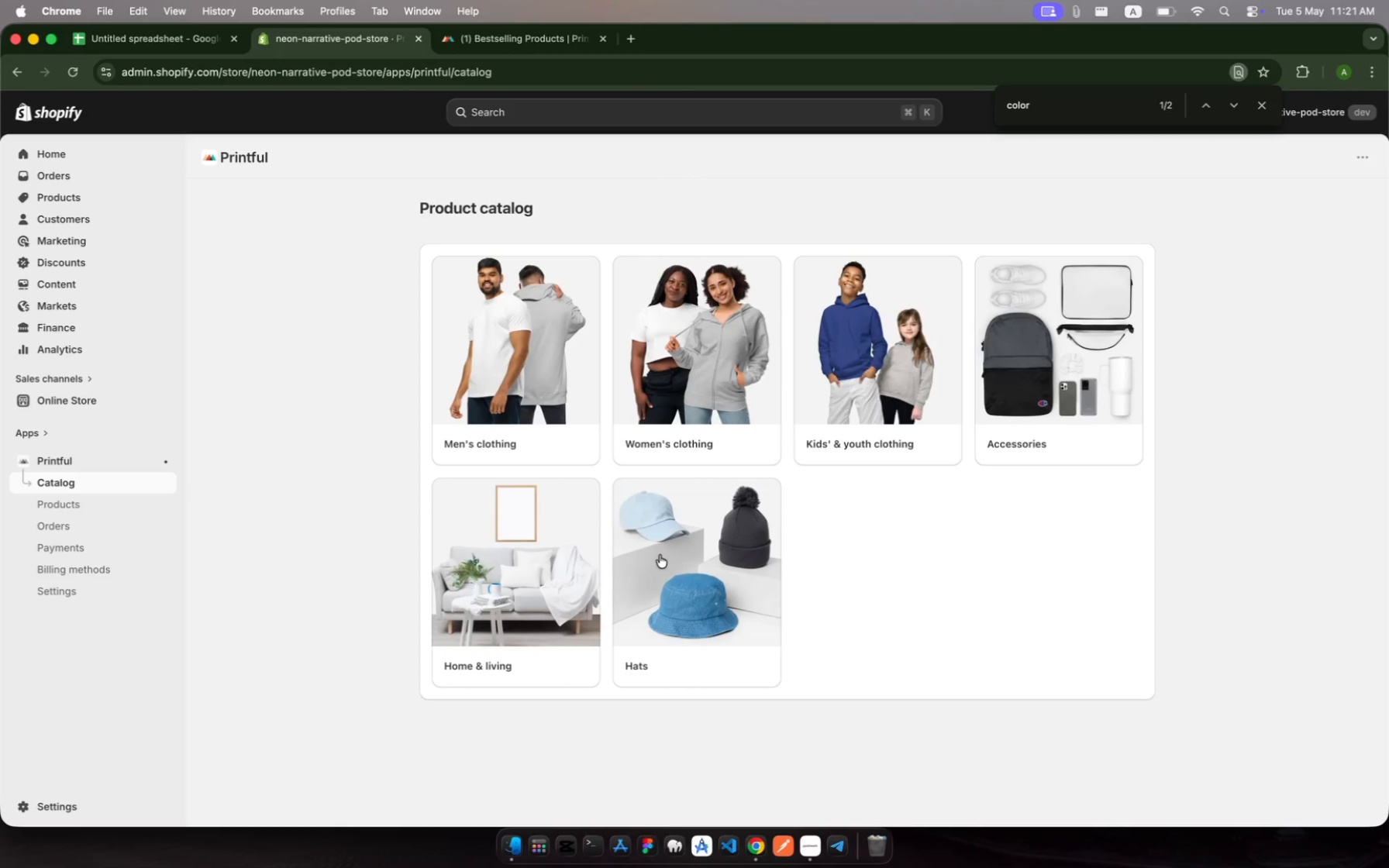 
left_click([660, 556])
 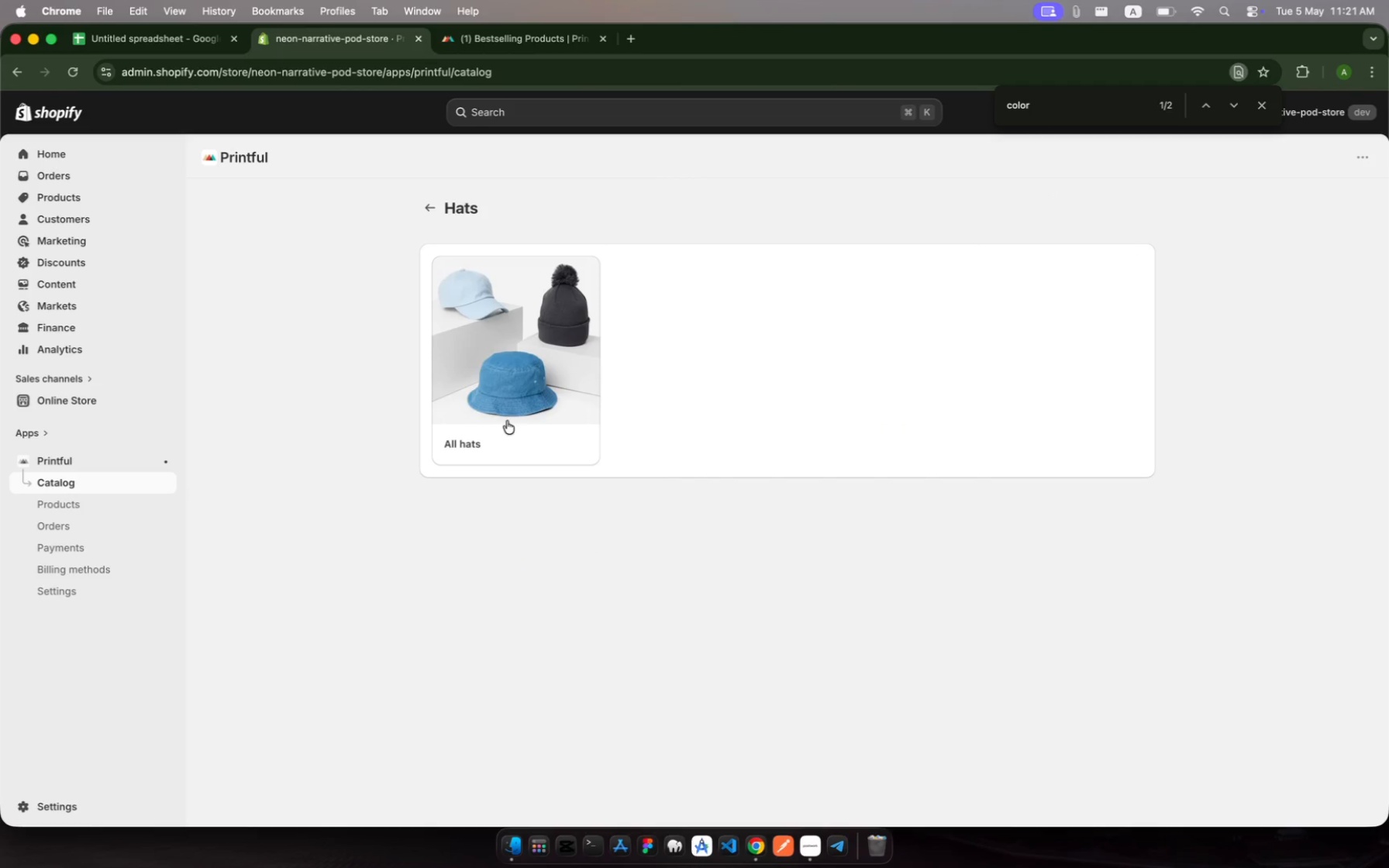 
left_click([508, 418])
 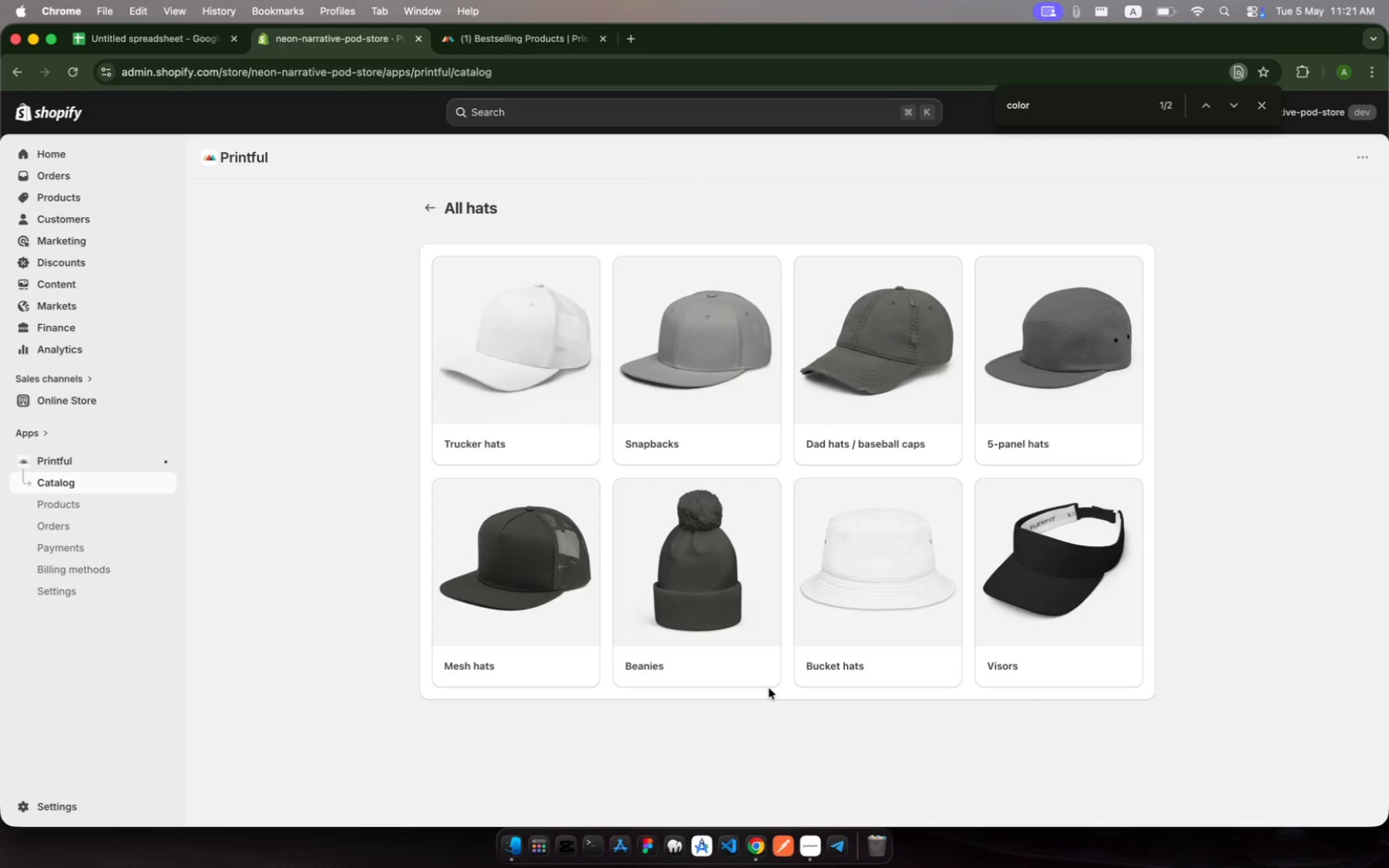 
wait(11.1)
 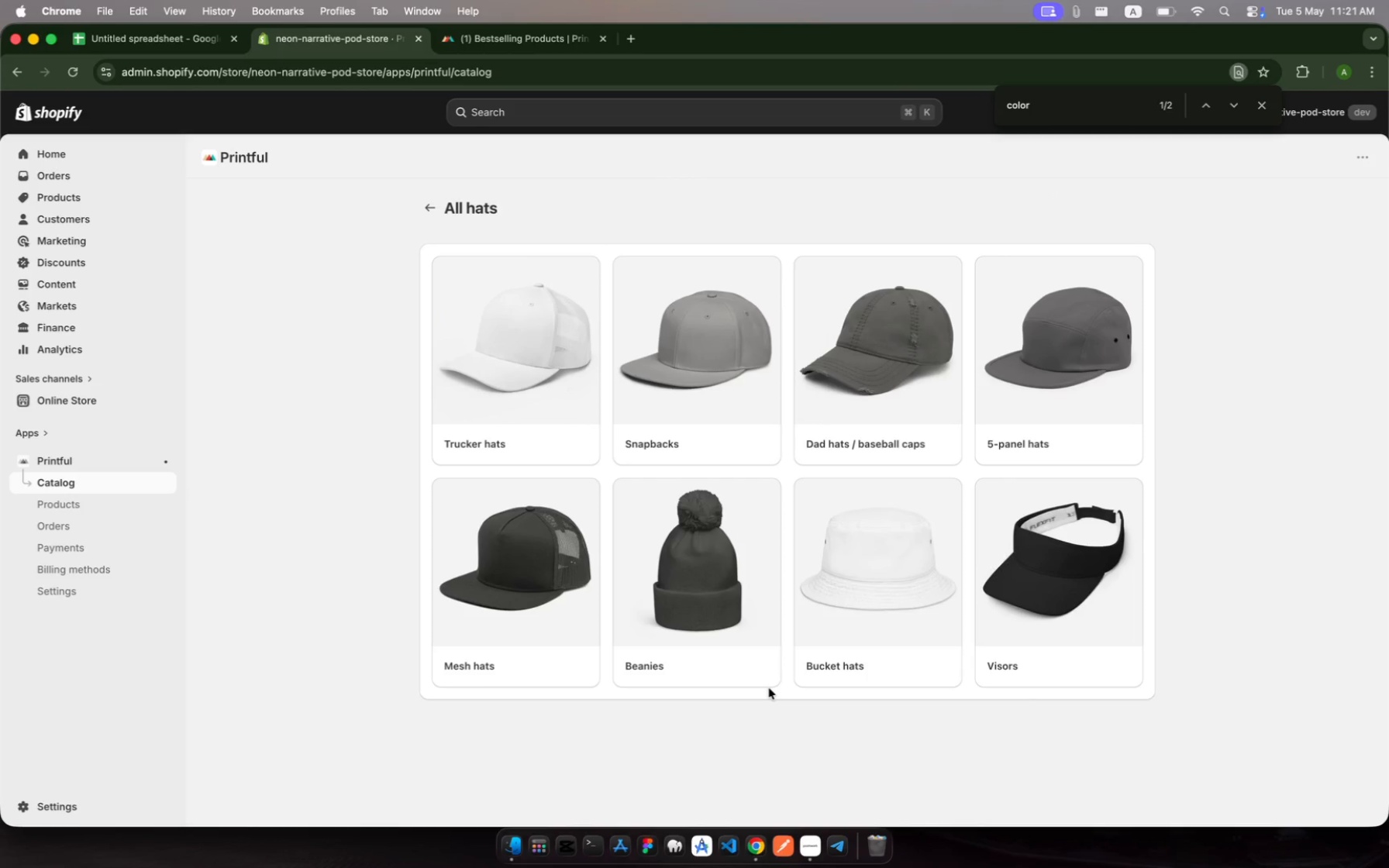 
left_click([1061, 423])
 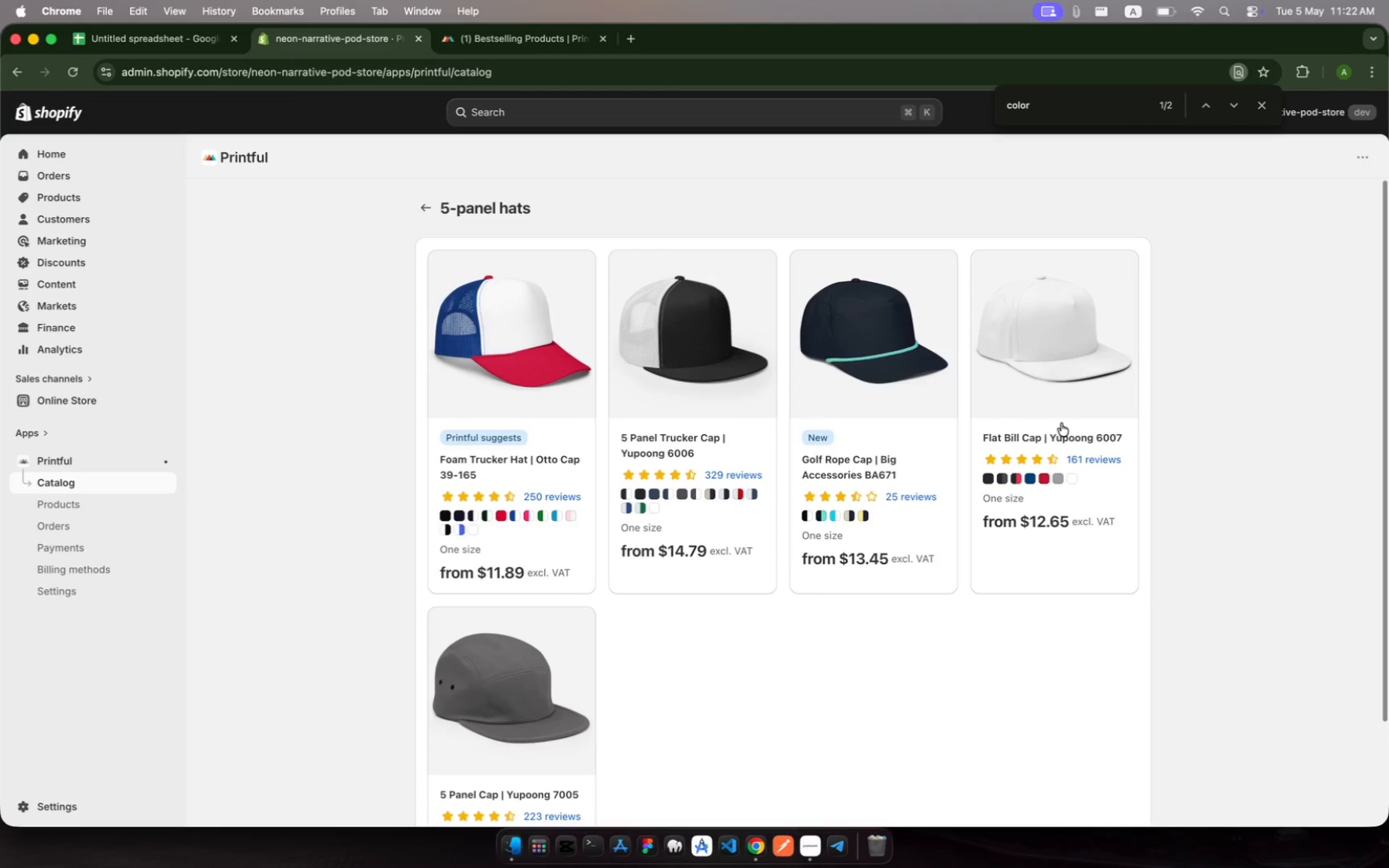 
wait(14.47)
 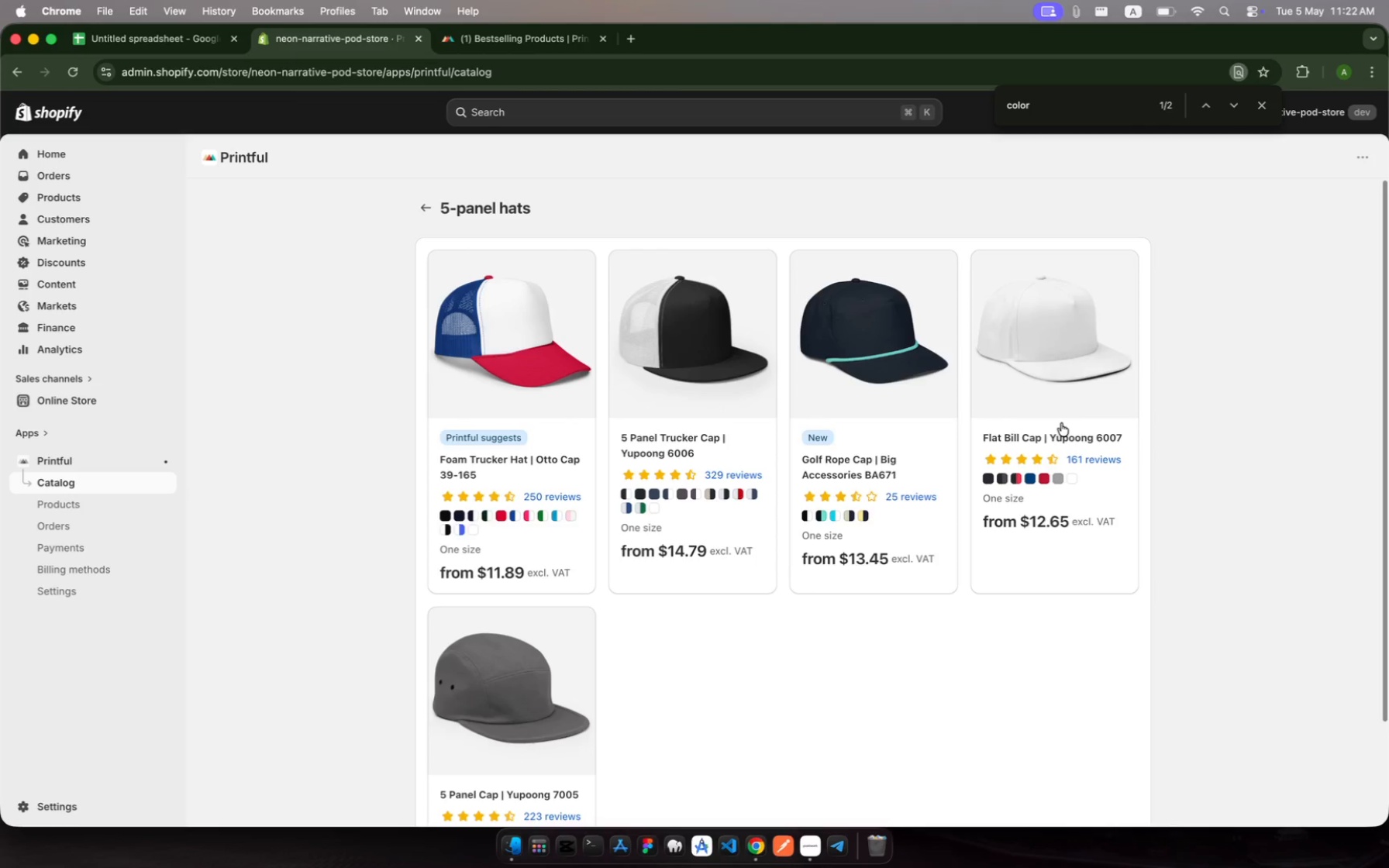 
left_click([422, 209])
 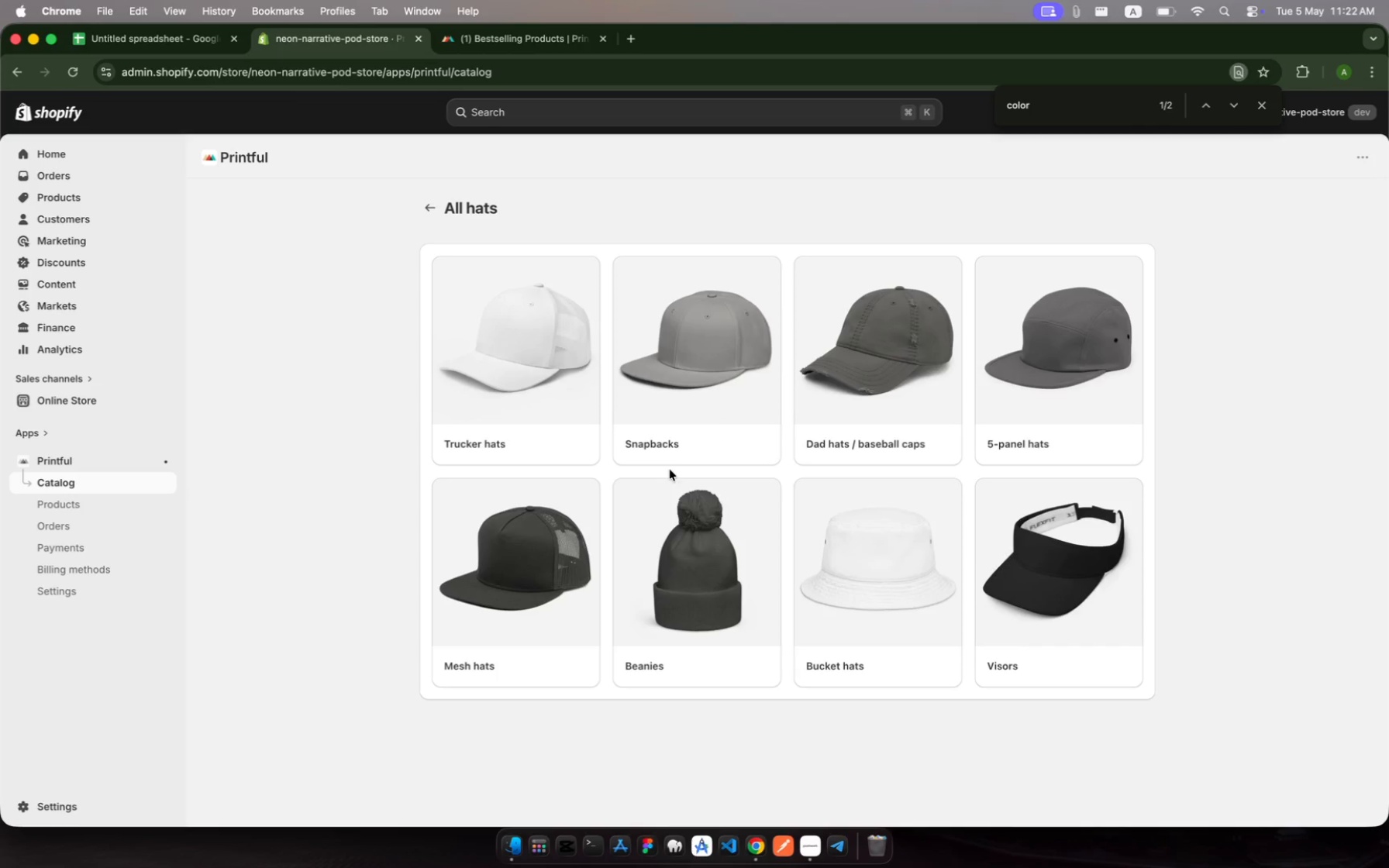 
wait(5.05)
 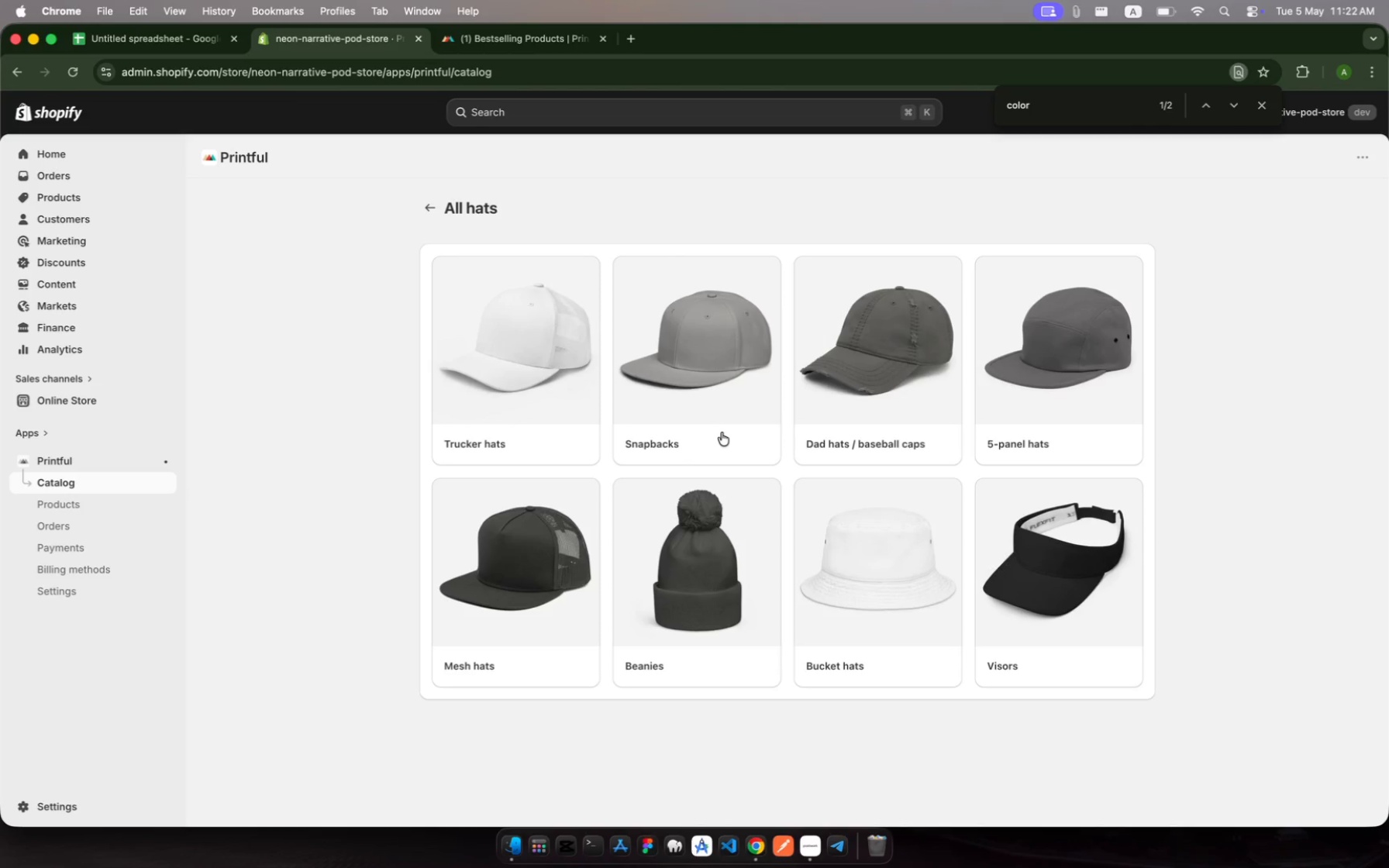 
left_click([532, 566])
 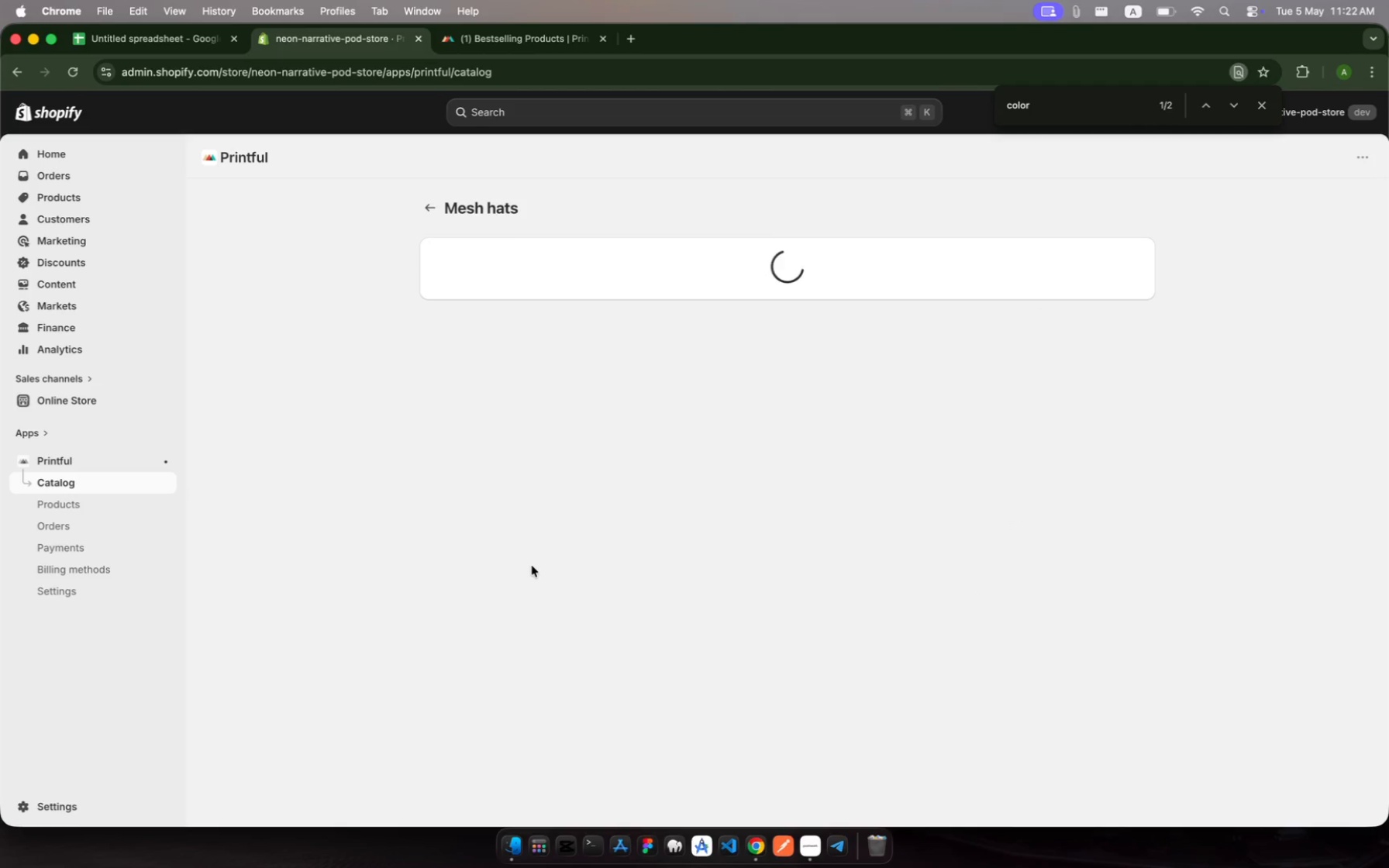 
wait(11.05)
 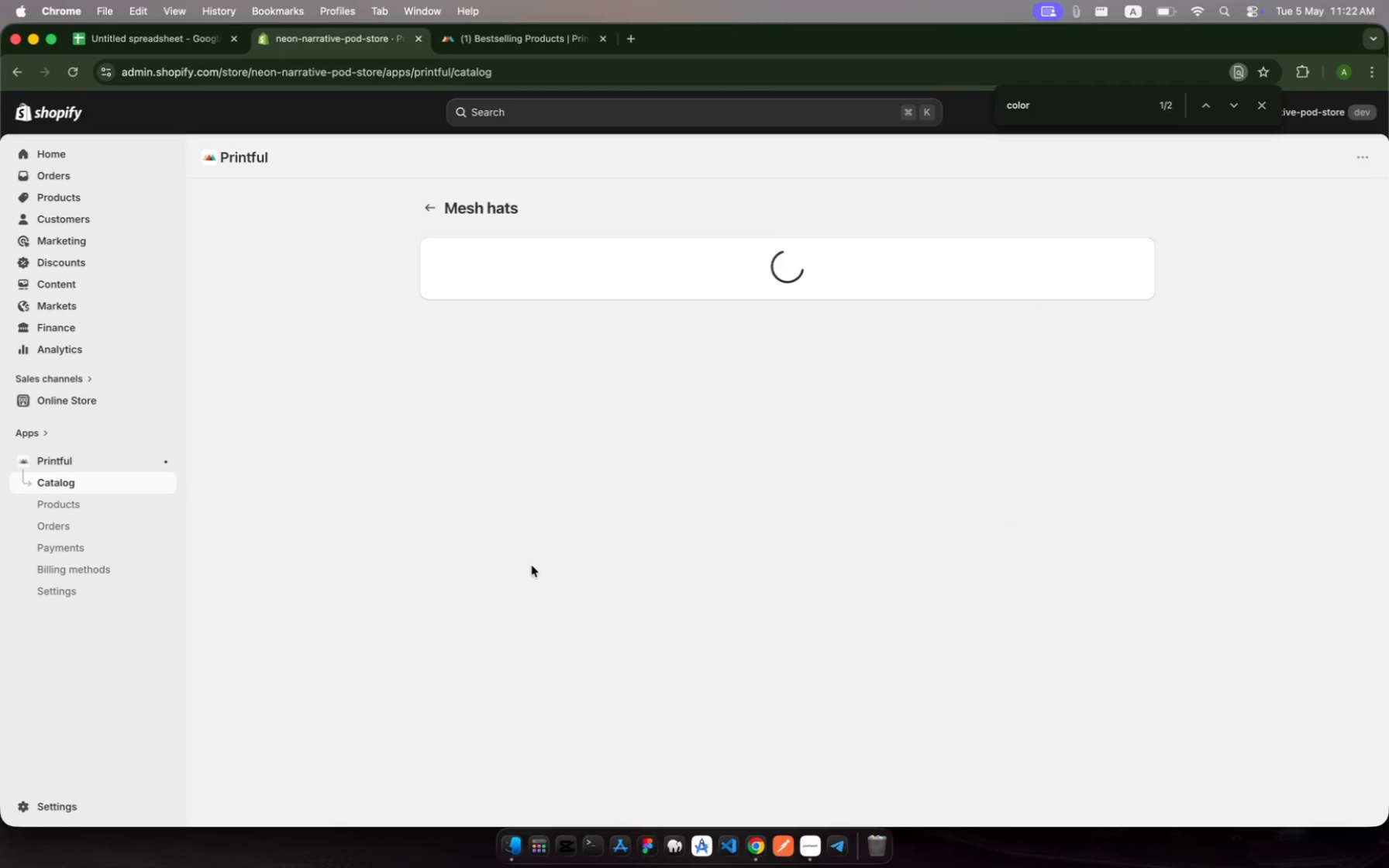 
left_click([712, 689])
 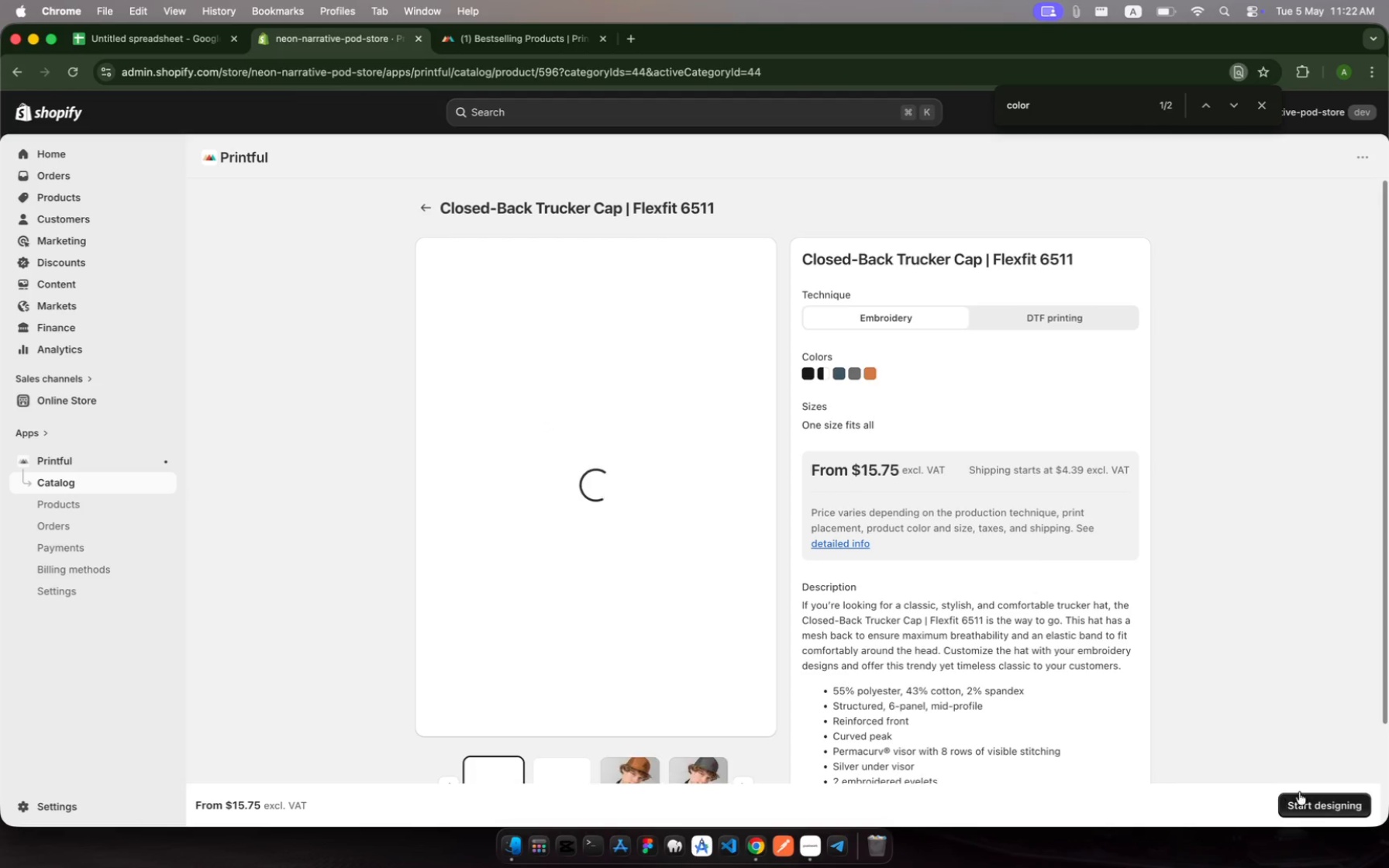 
left_click([1307, 794])
 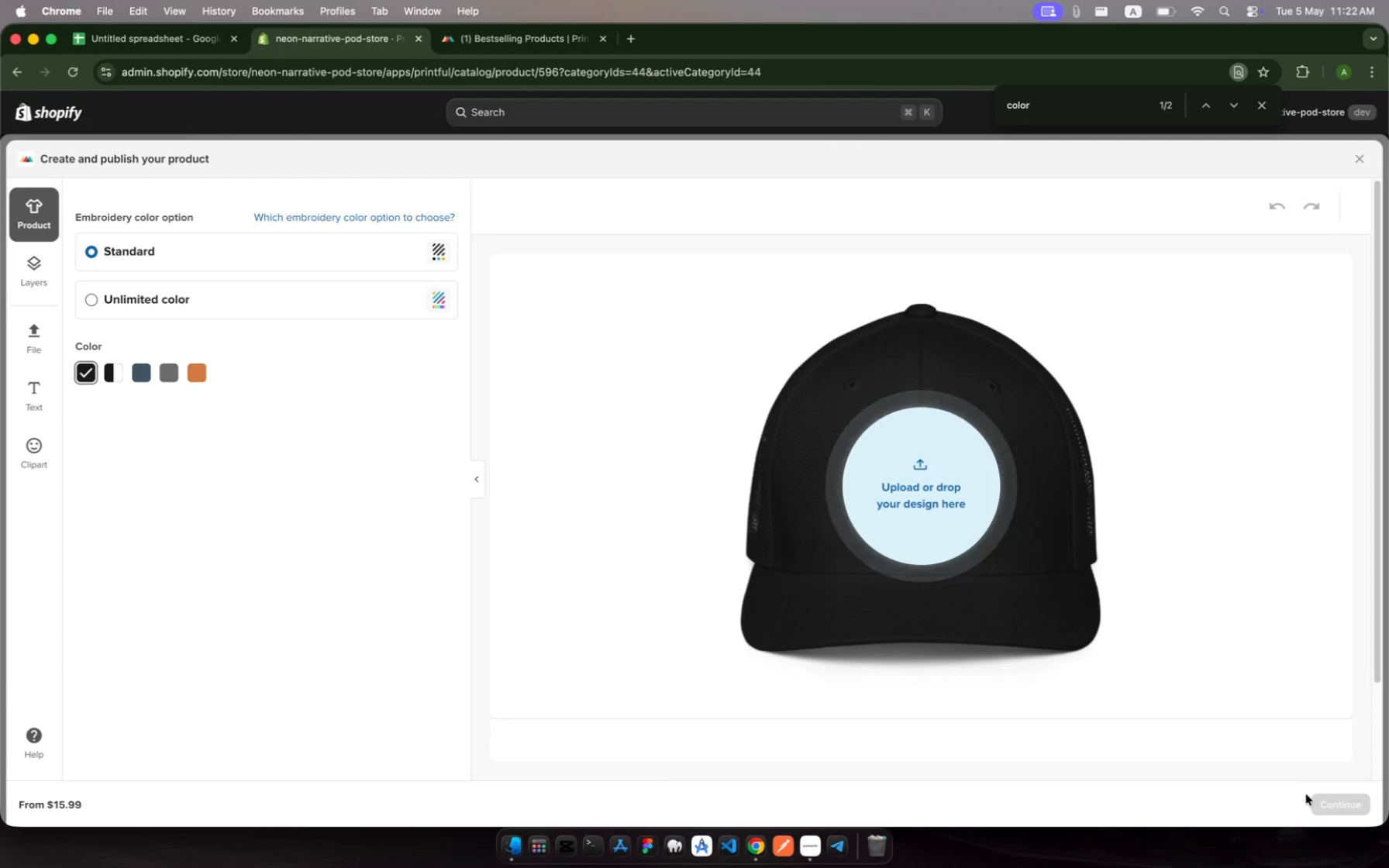 
wait(22.28)
 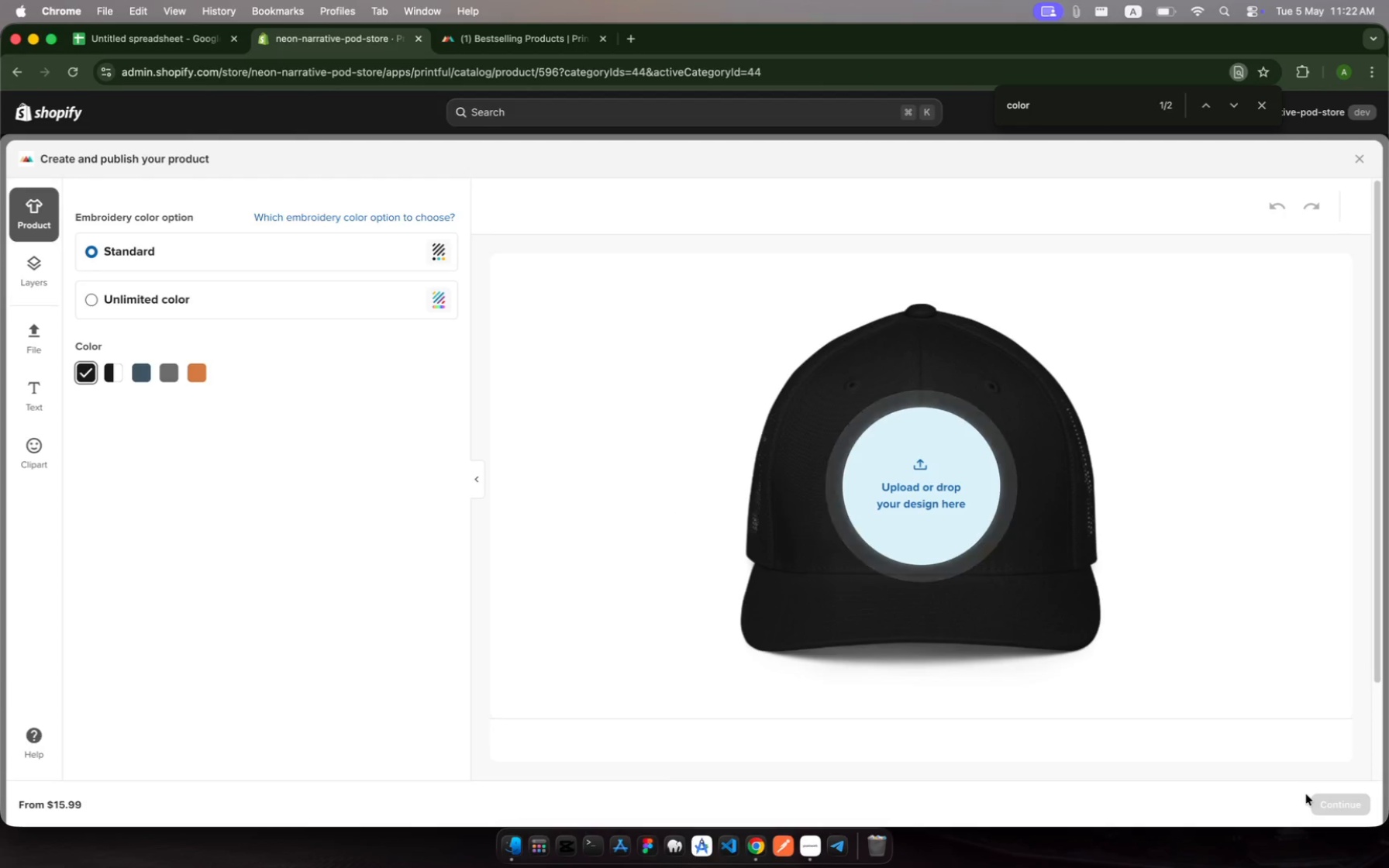 
left_click([169, 375])
 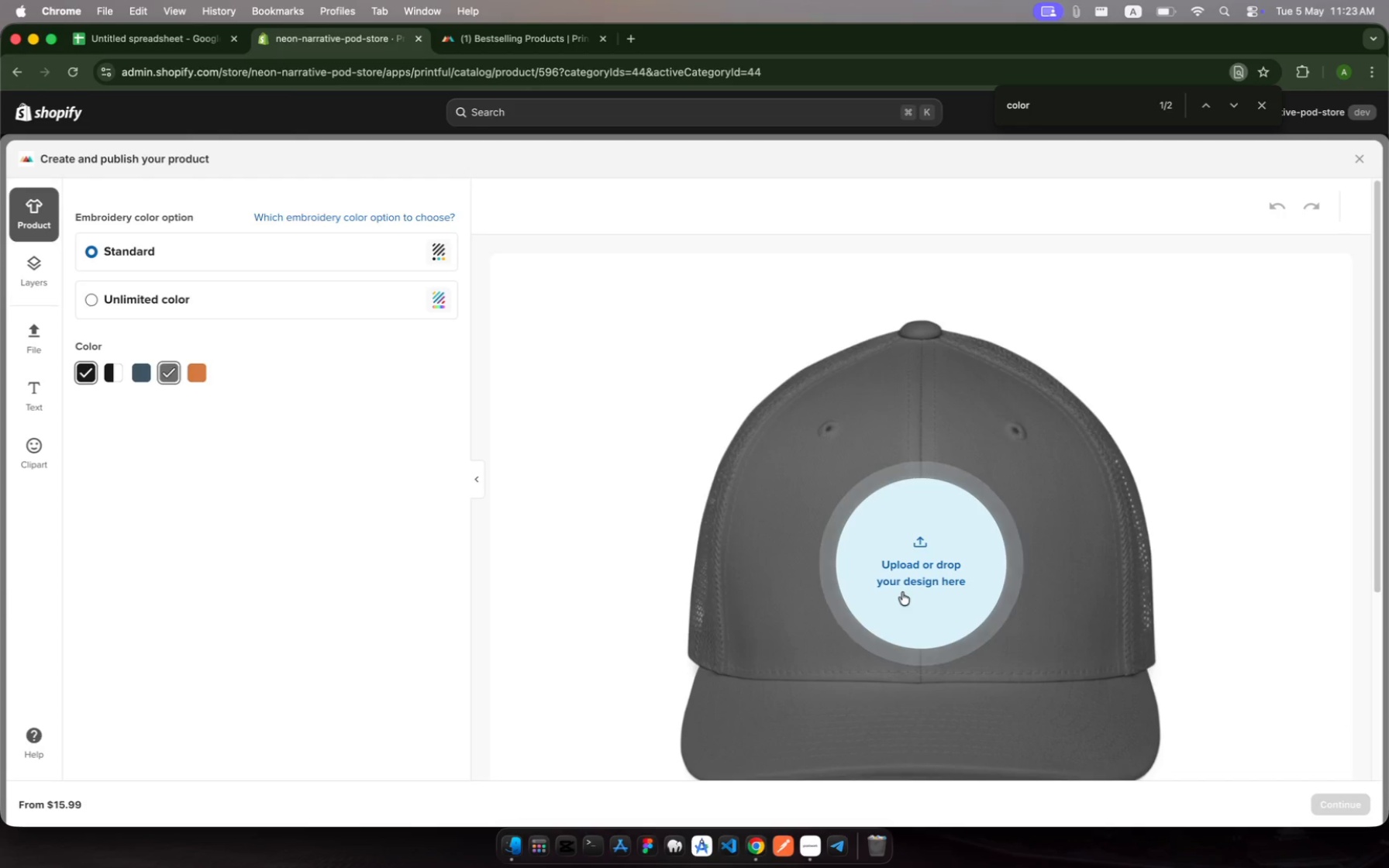 
left_click([939, 583])
 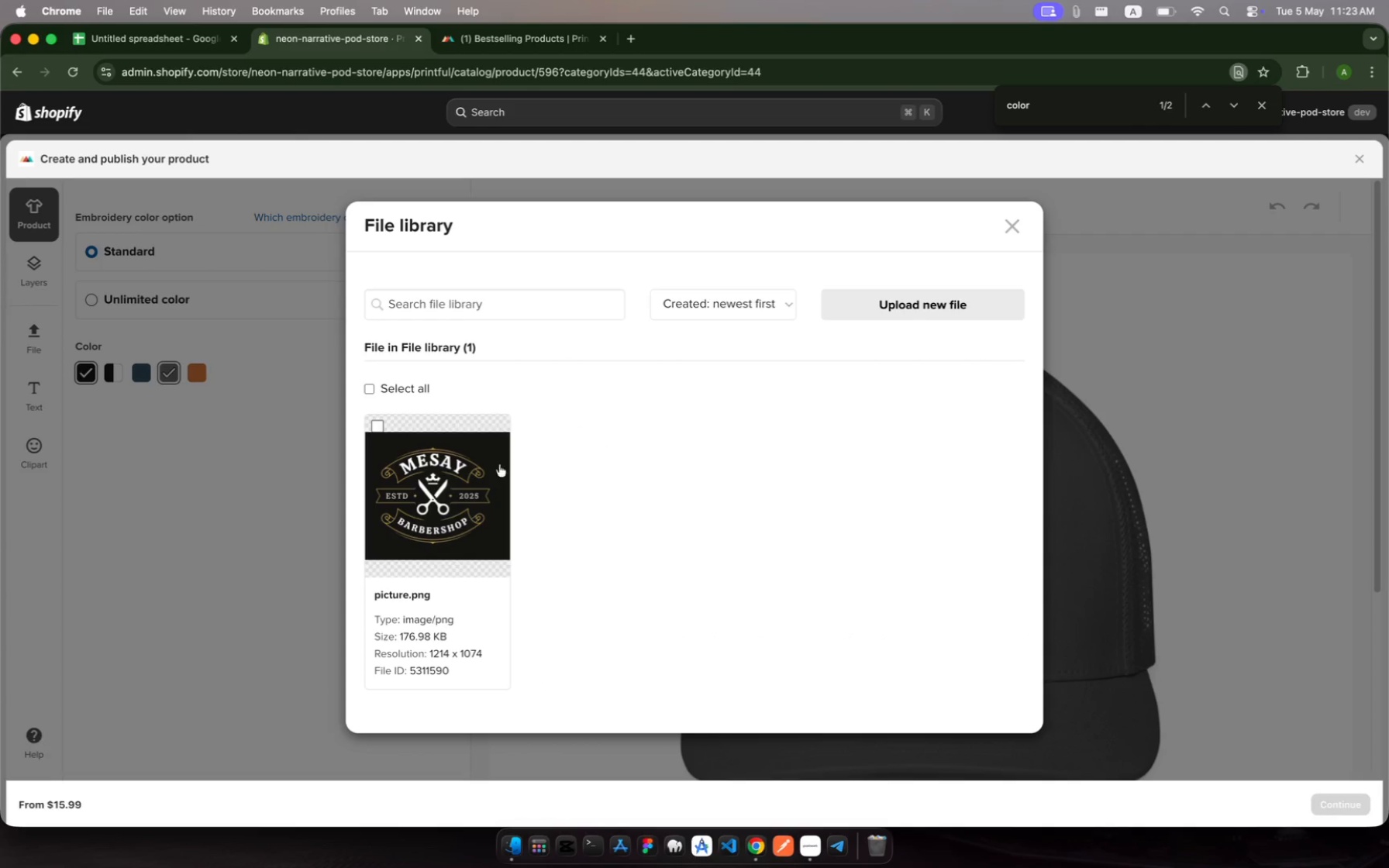 
left_click([450, 502])
 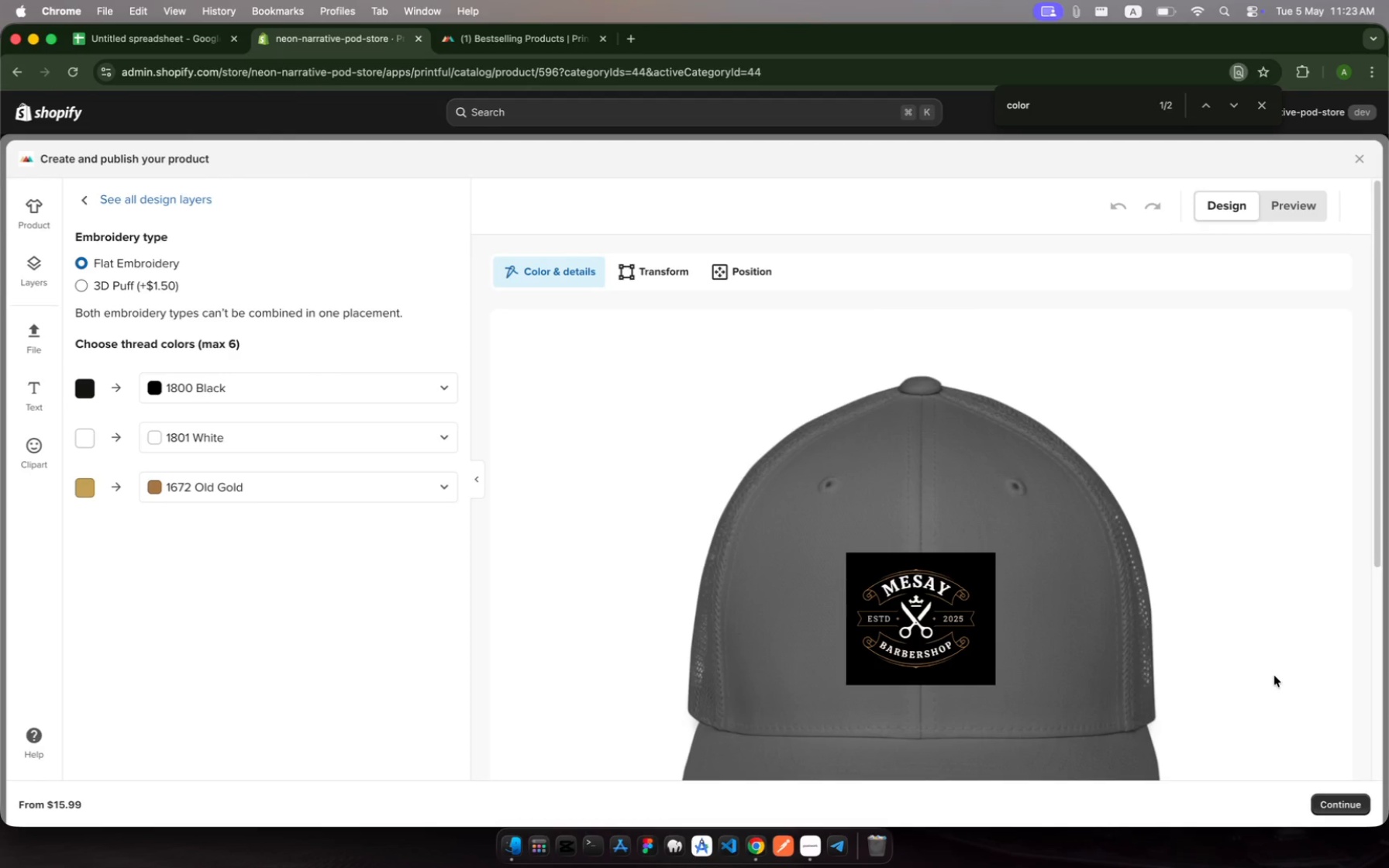 
scroll: coordinate [1274, 676], scroll_direction: down, amount: 14.0
 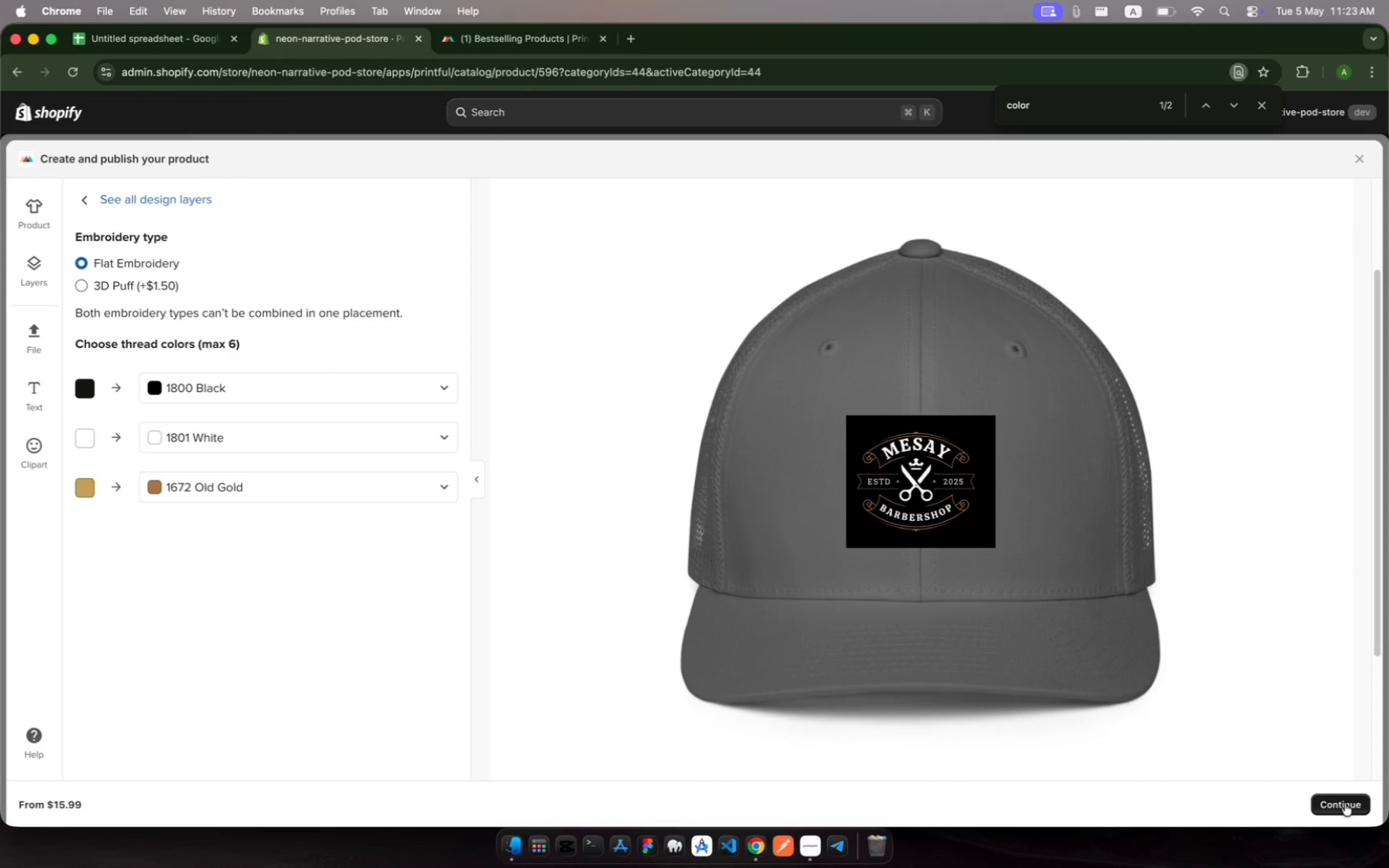 
left_click([1346, 806])
 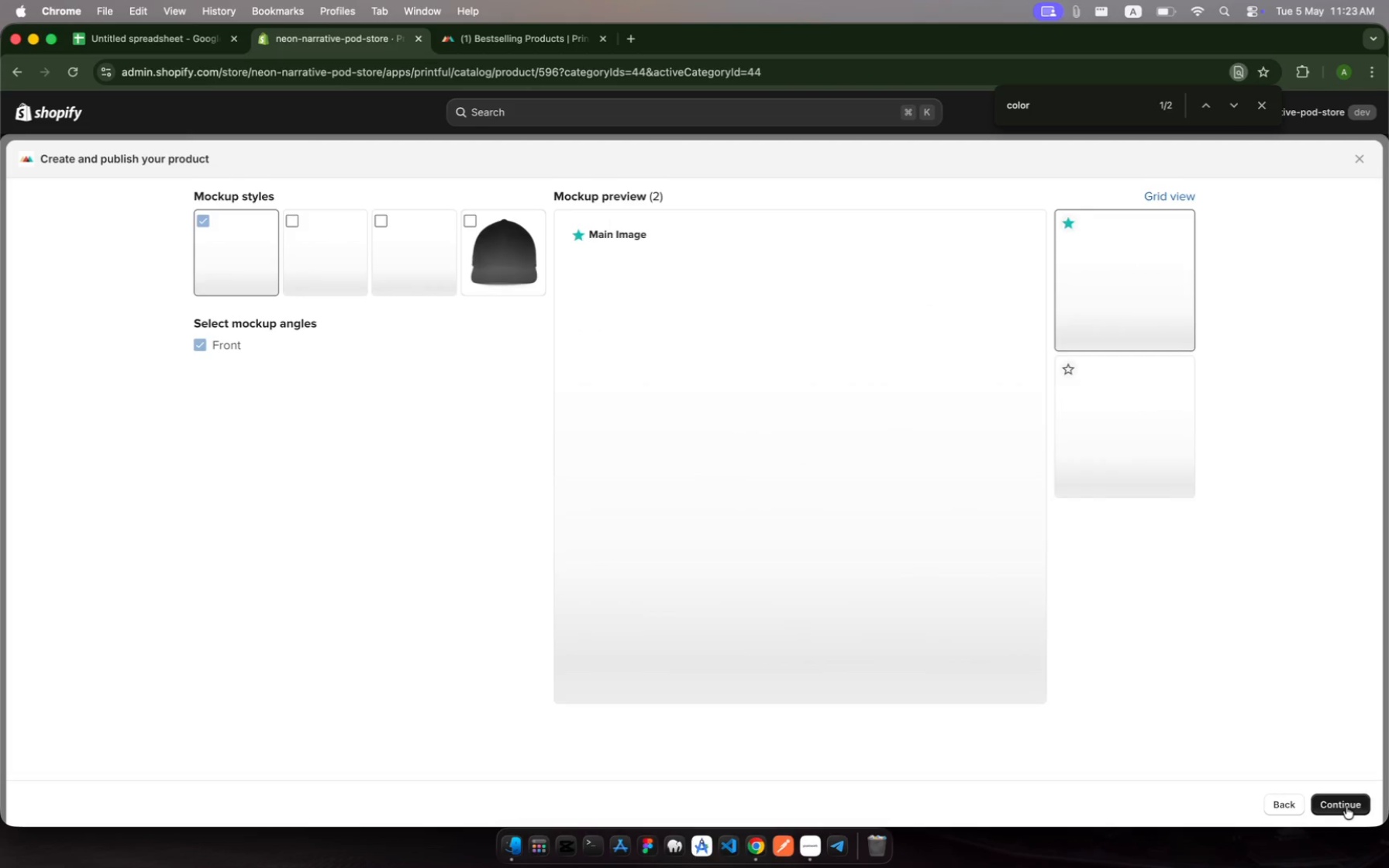 
left_click([1346, 806])
 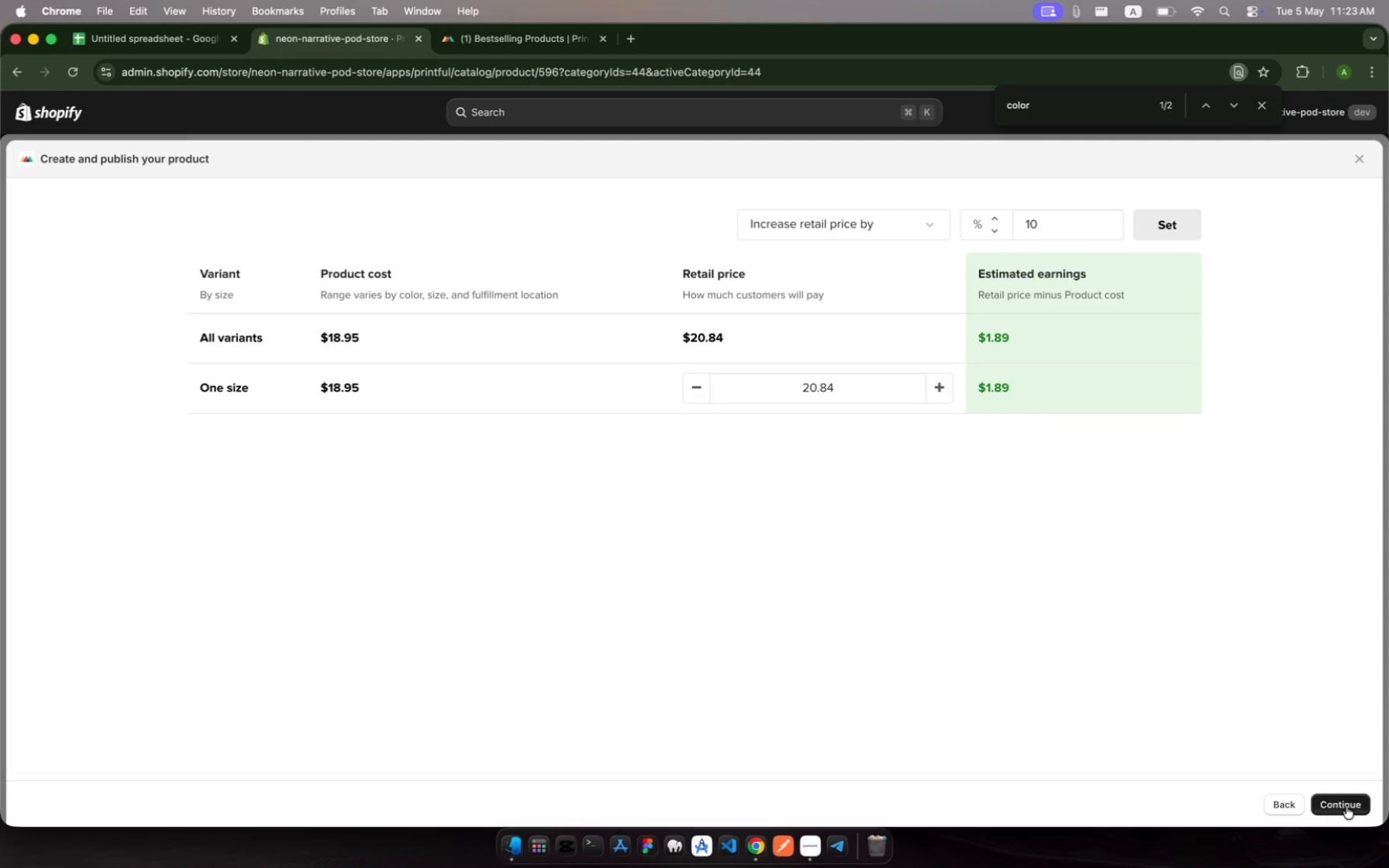 
left_click([1346, 806])
 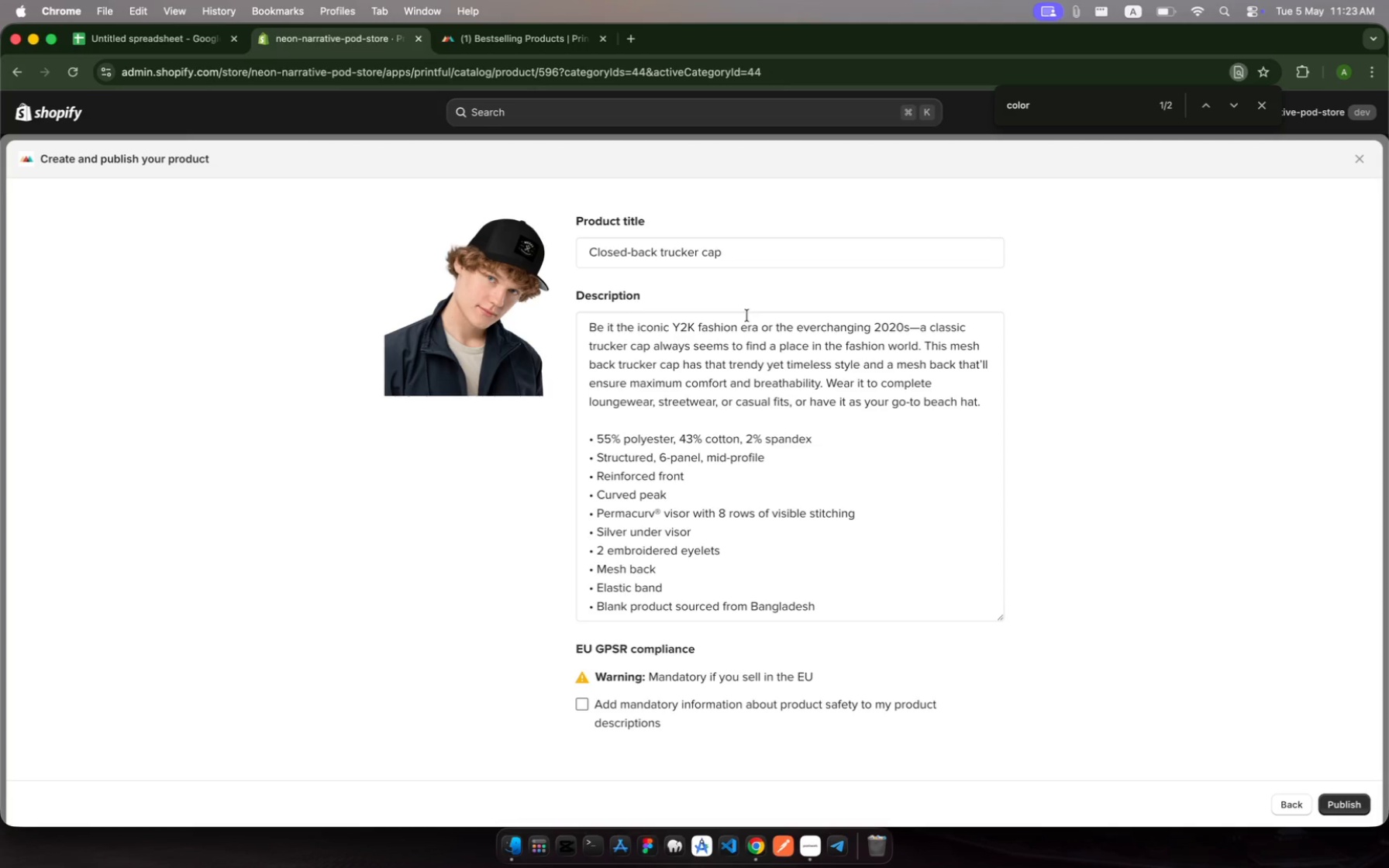 
wait(11.39)
 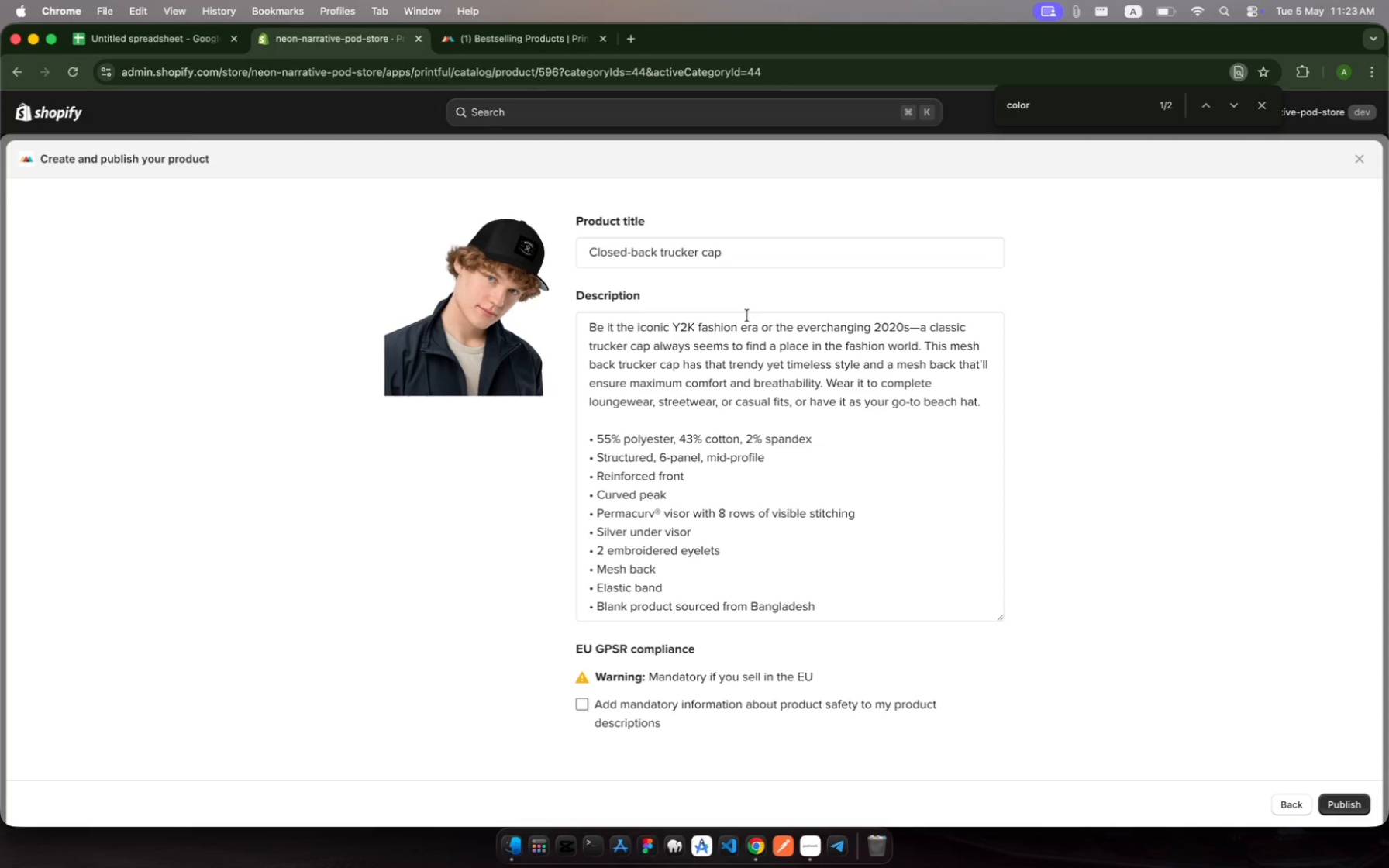 
left_click([697, 250])
 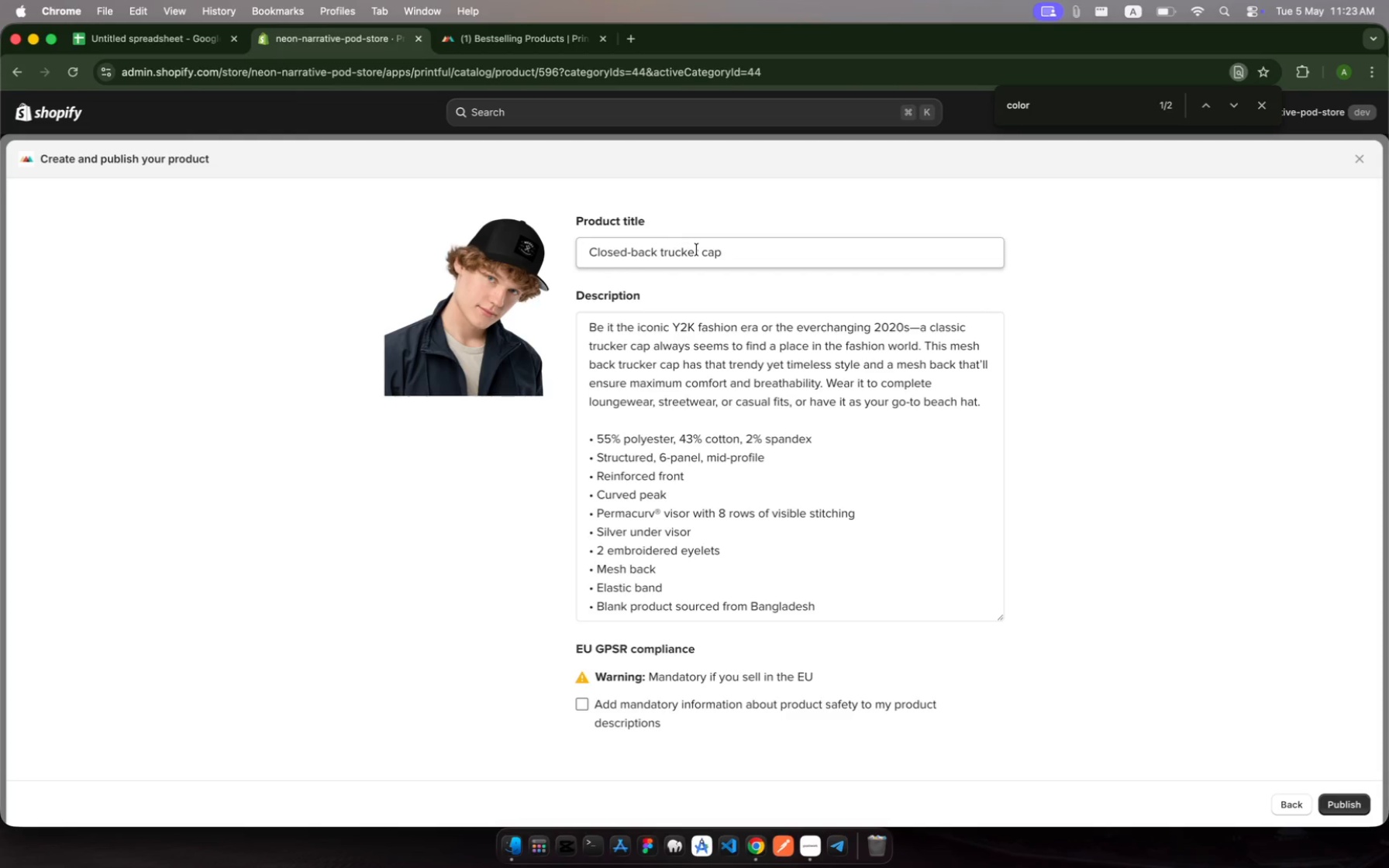 
left_click_drag(start_coordinate=[697, 250], to_coordinate=[572, 239])
 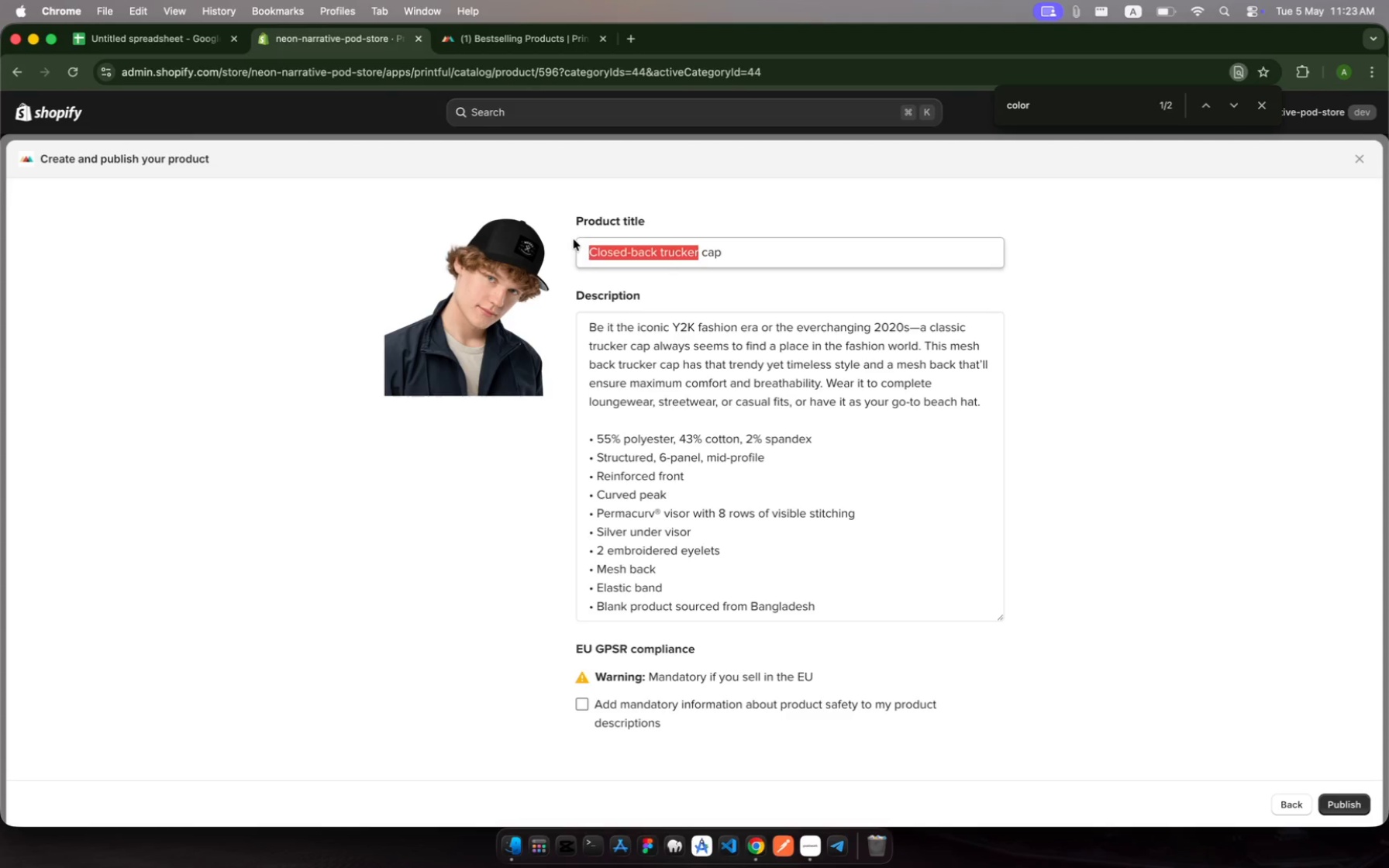 
type(Signal )
 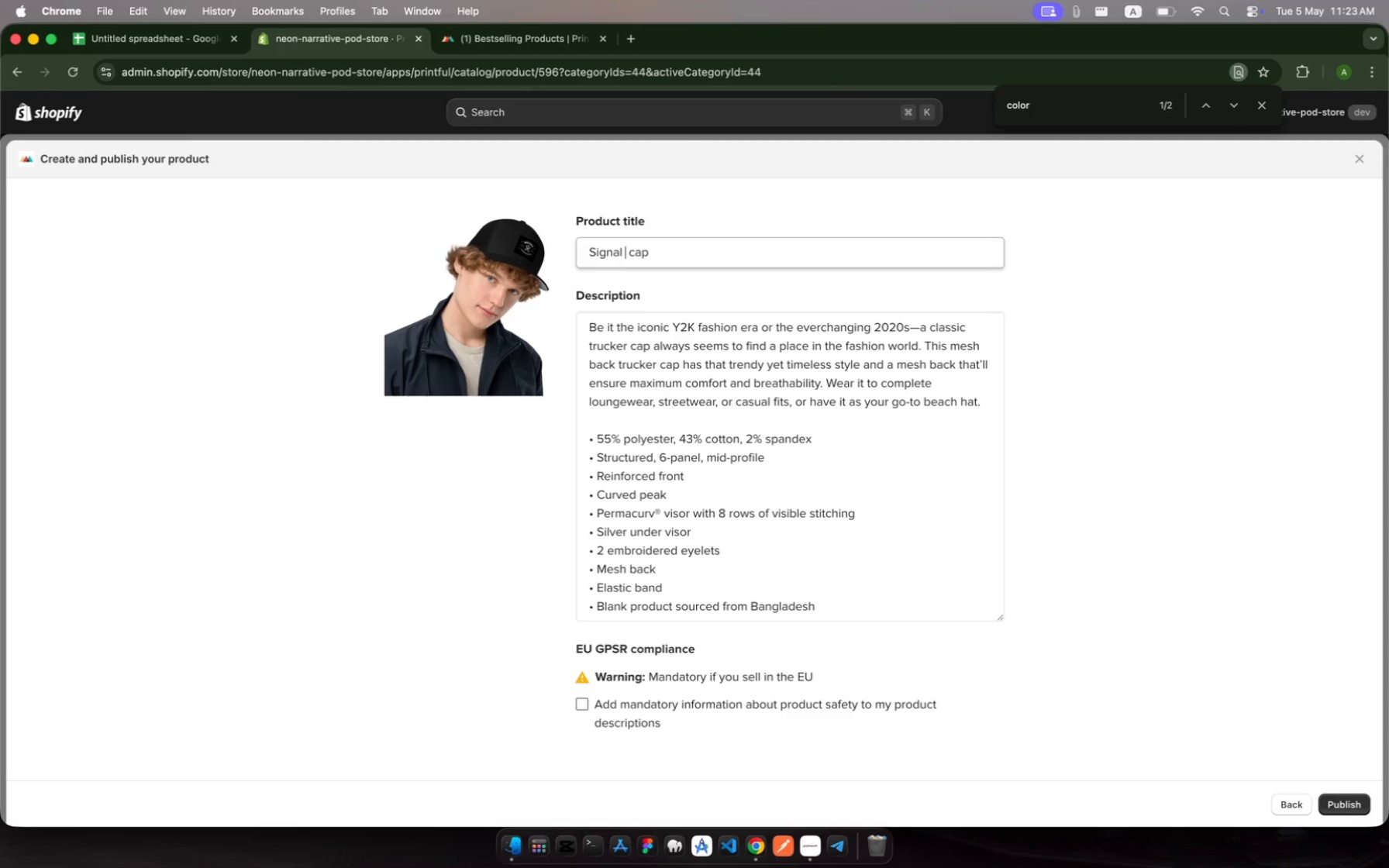 
type(Flow Technical)
 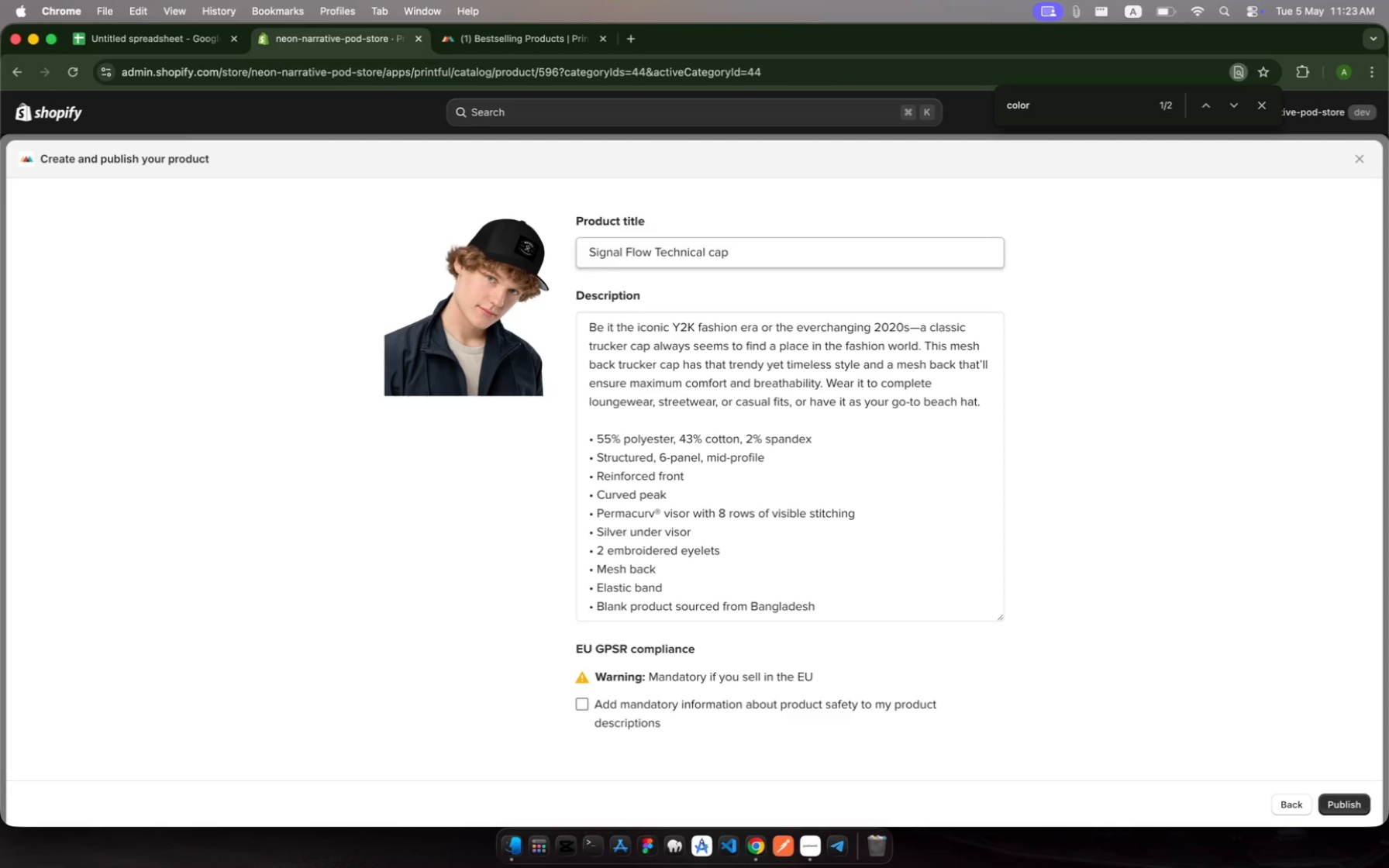 
scroll: coordinate [822, 429], scroll_direction: down, amount: 172.0
 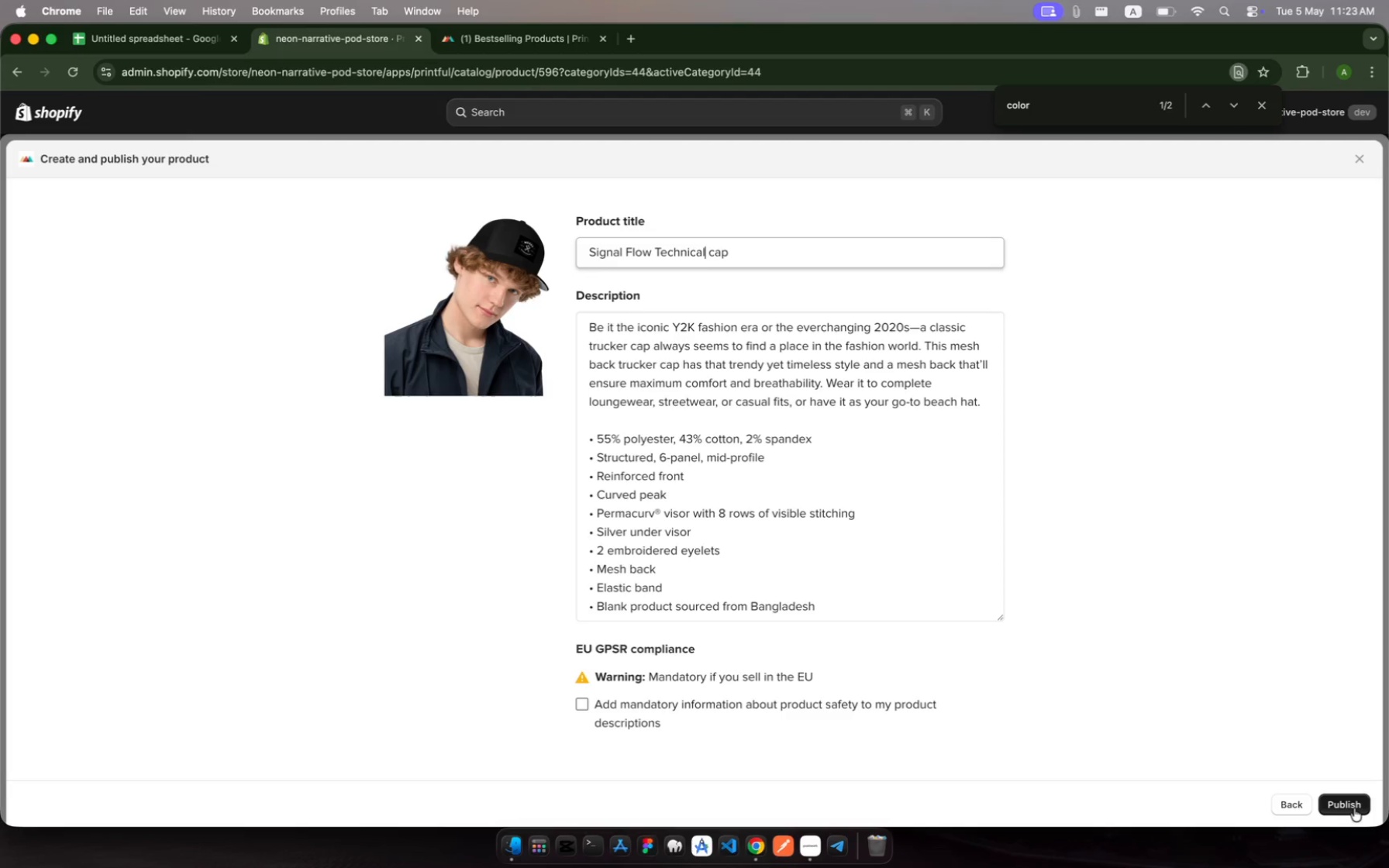 
left_click([1353, 810])